 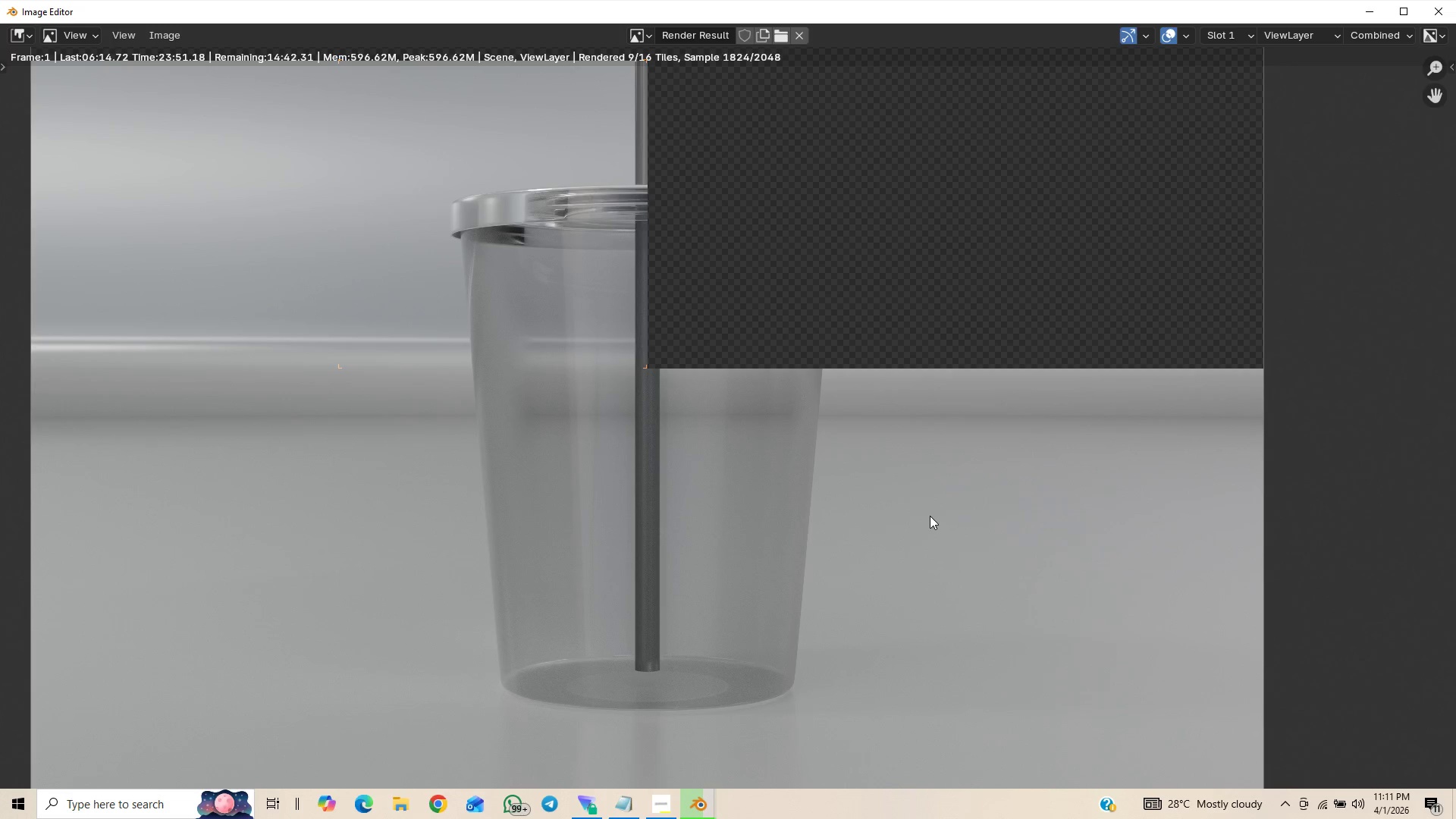 
scroll: coordinate [929, 477], scroll_direction: up, amount: 13.0
 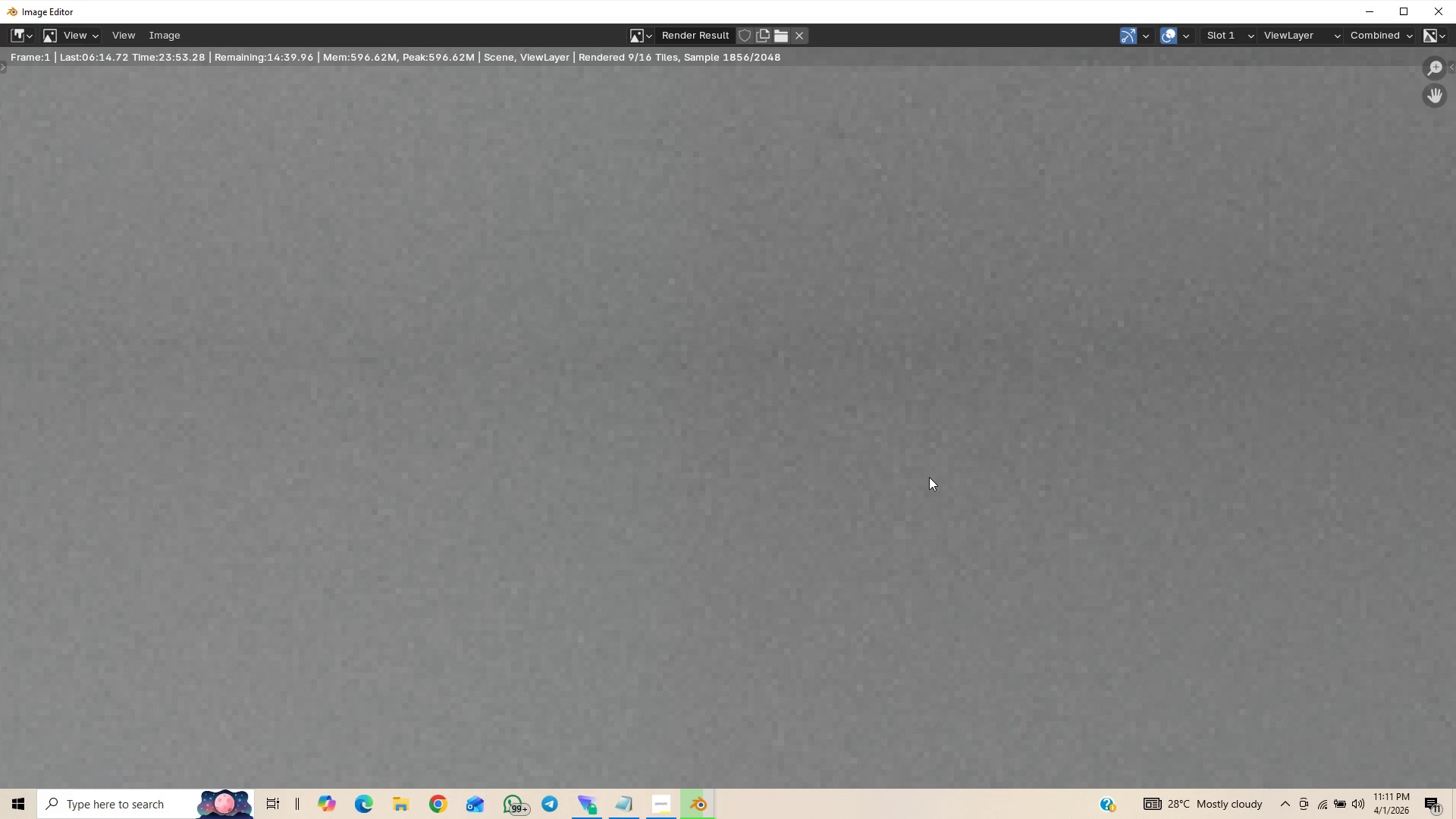 
scroll: coordinate [899, 455], scroll_direction: down, amount: 12.0
 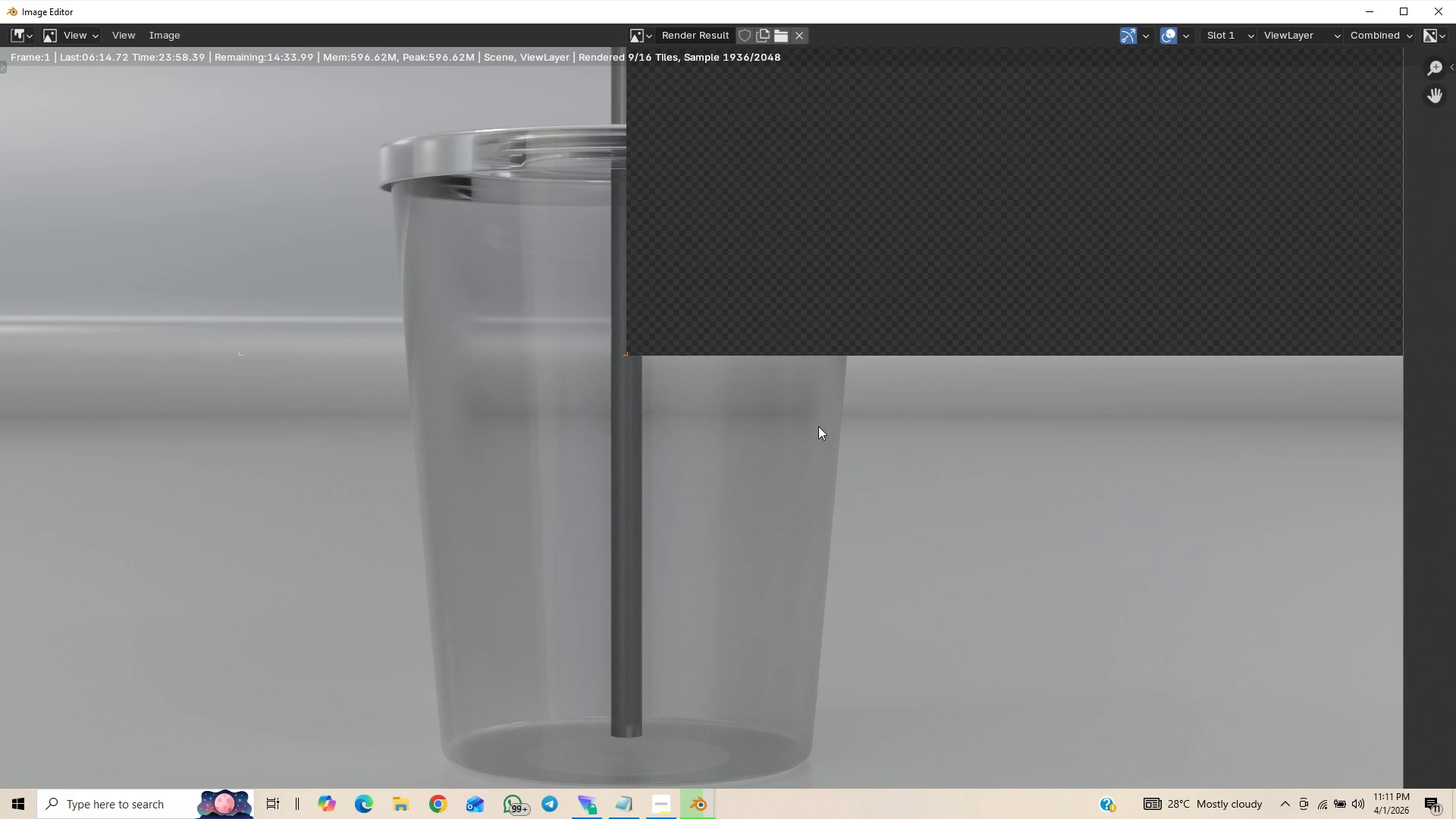 
hold_key(key=ShiftLeft, duration=0.8)
 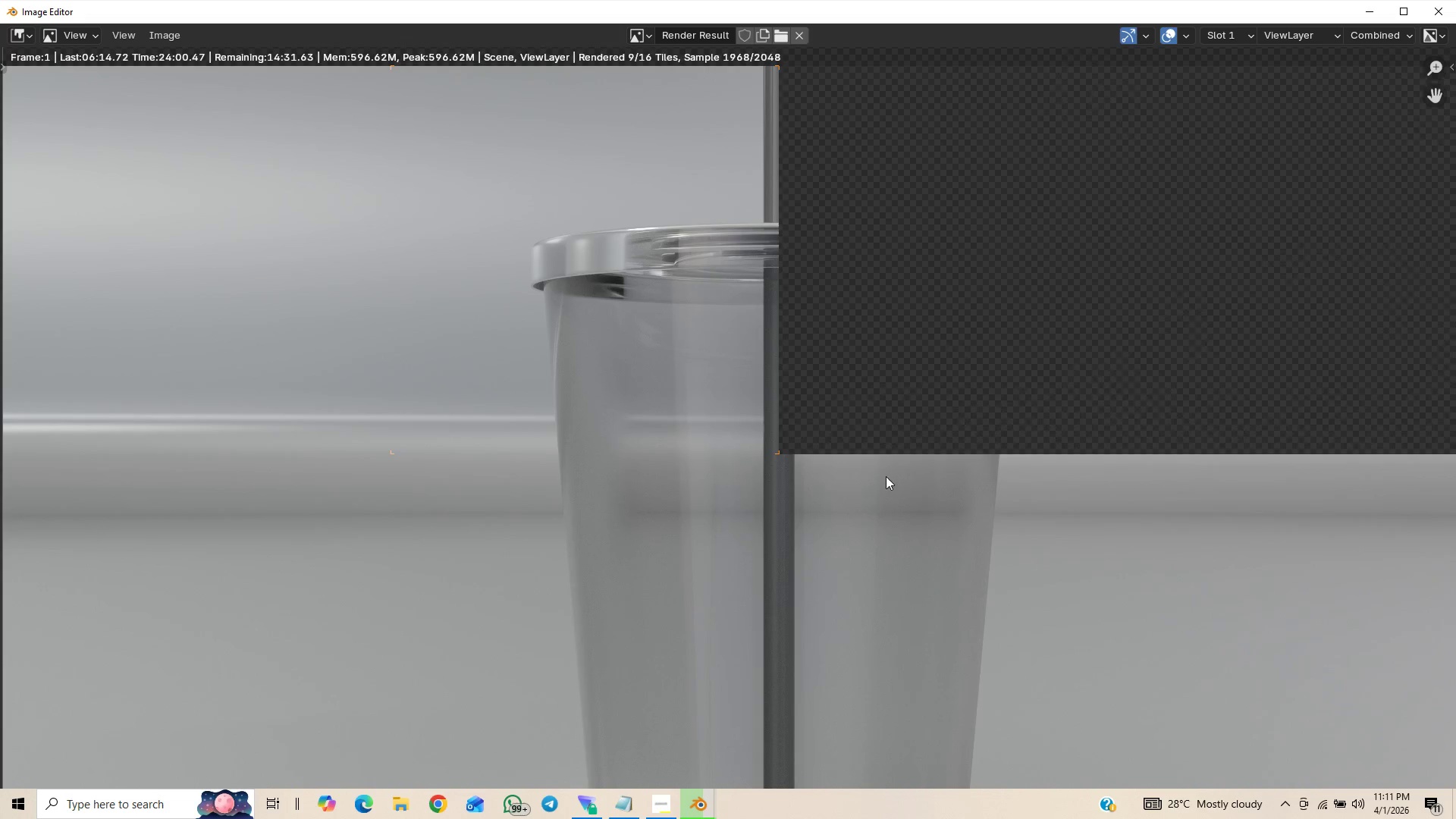 
hold_key(key=ControlLeft, duration=1.52)
 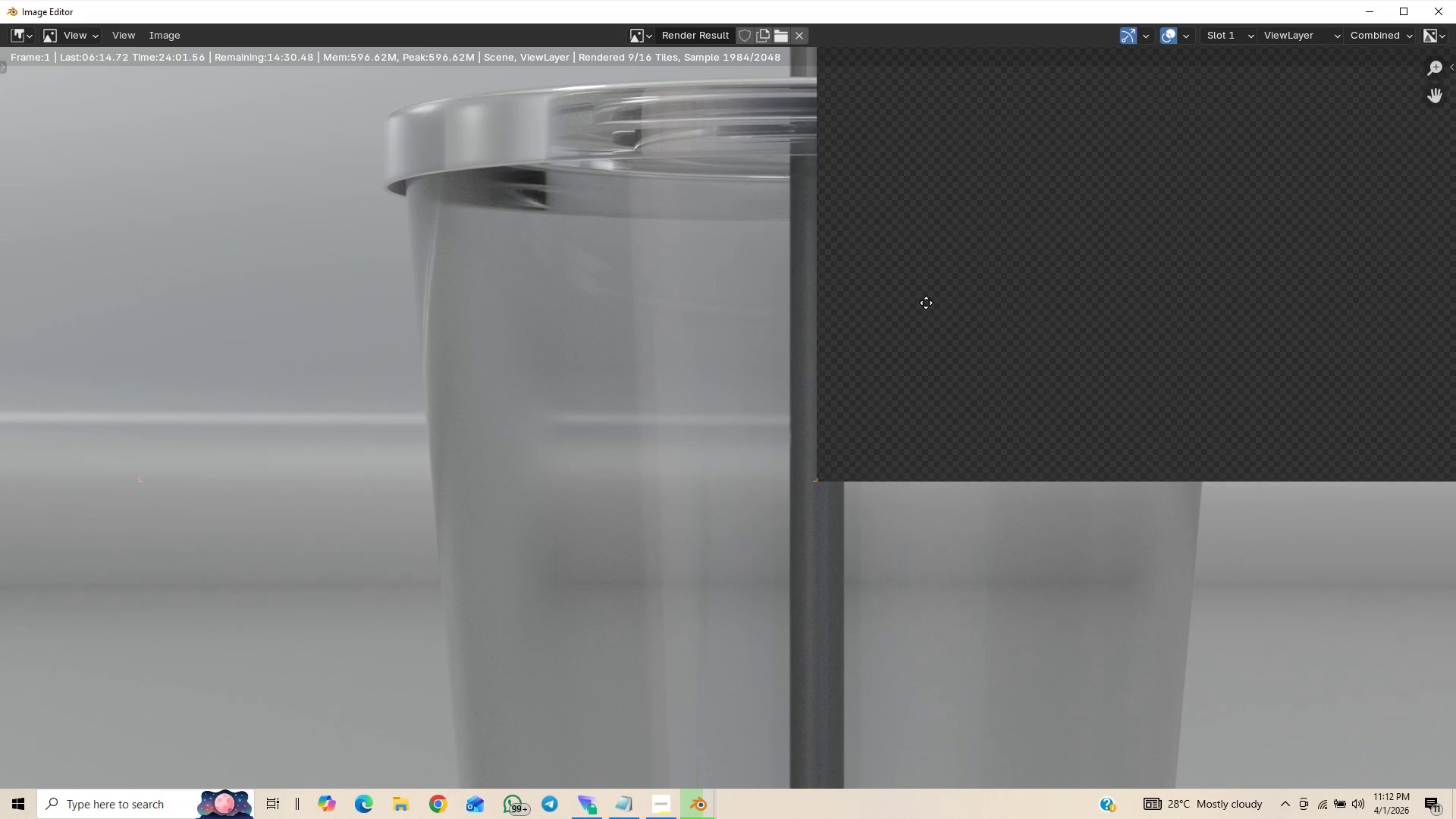 
key(Control+ControlLeft)
 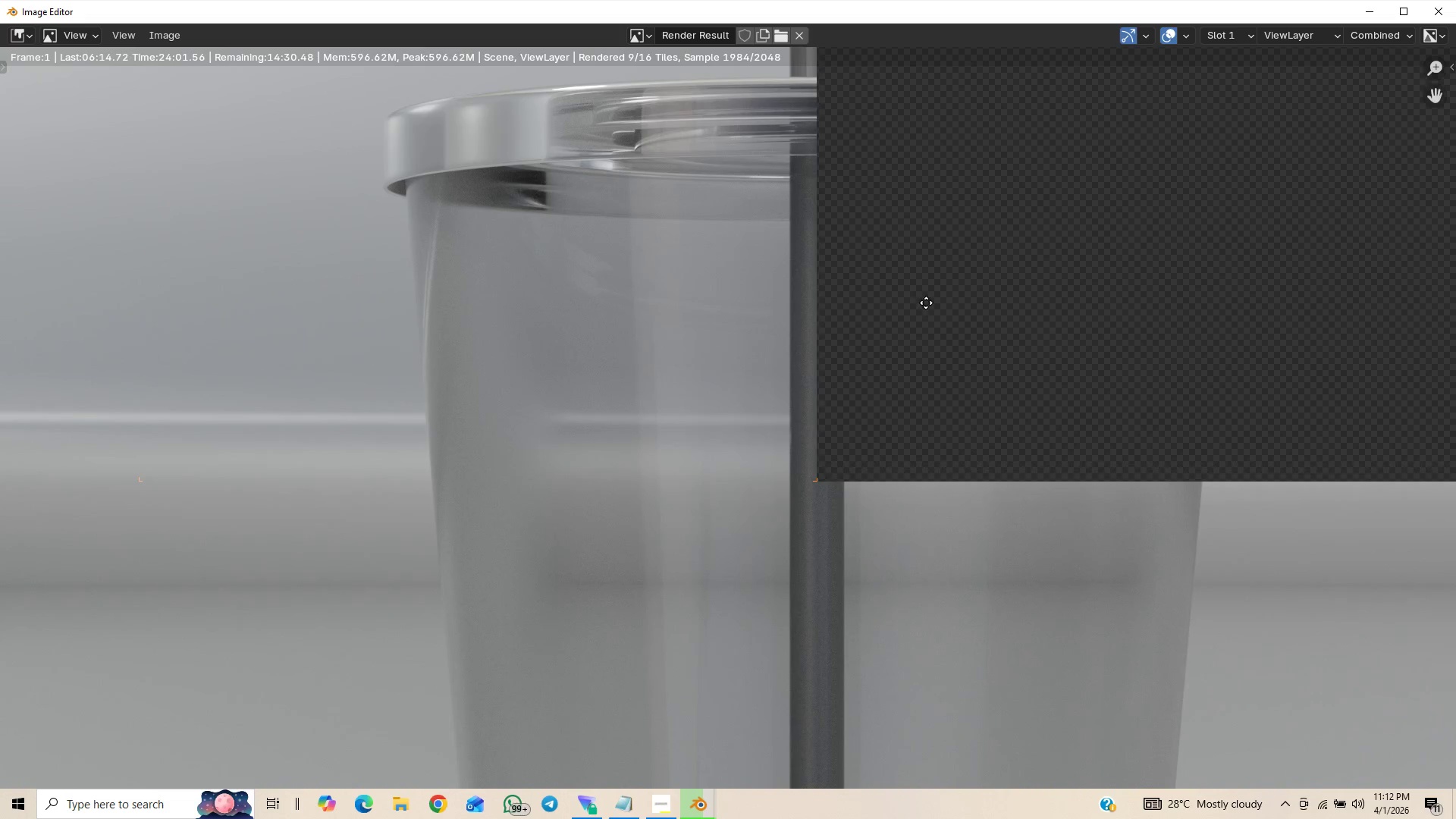 
key(Control+ControlLeft)
 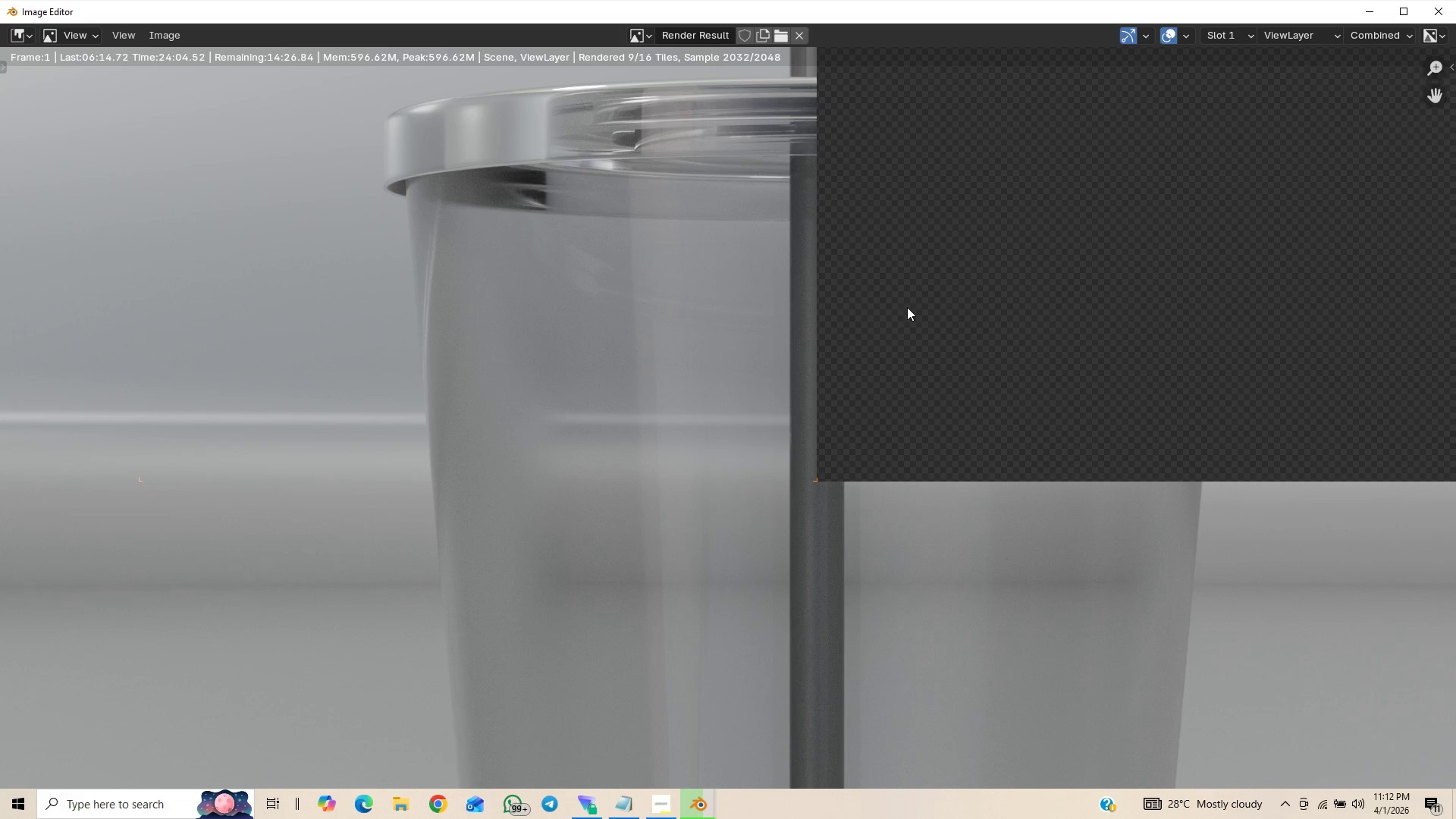 
hold_key(key=ControlLeft, duration=1.5)
 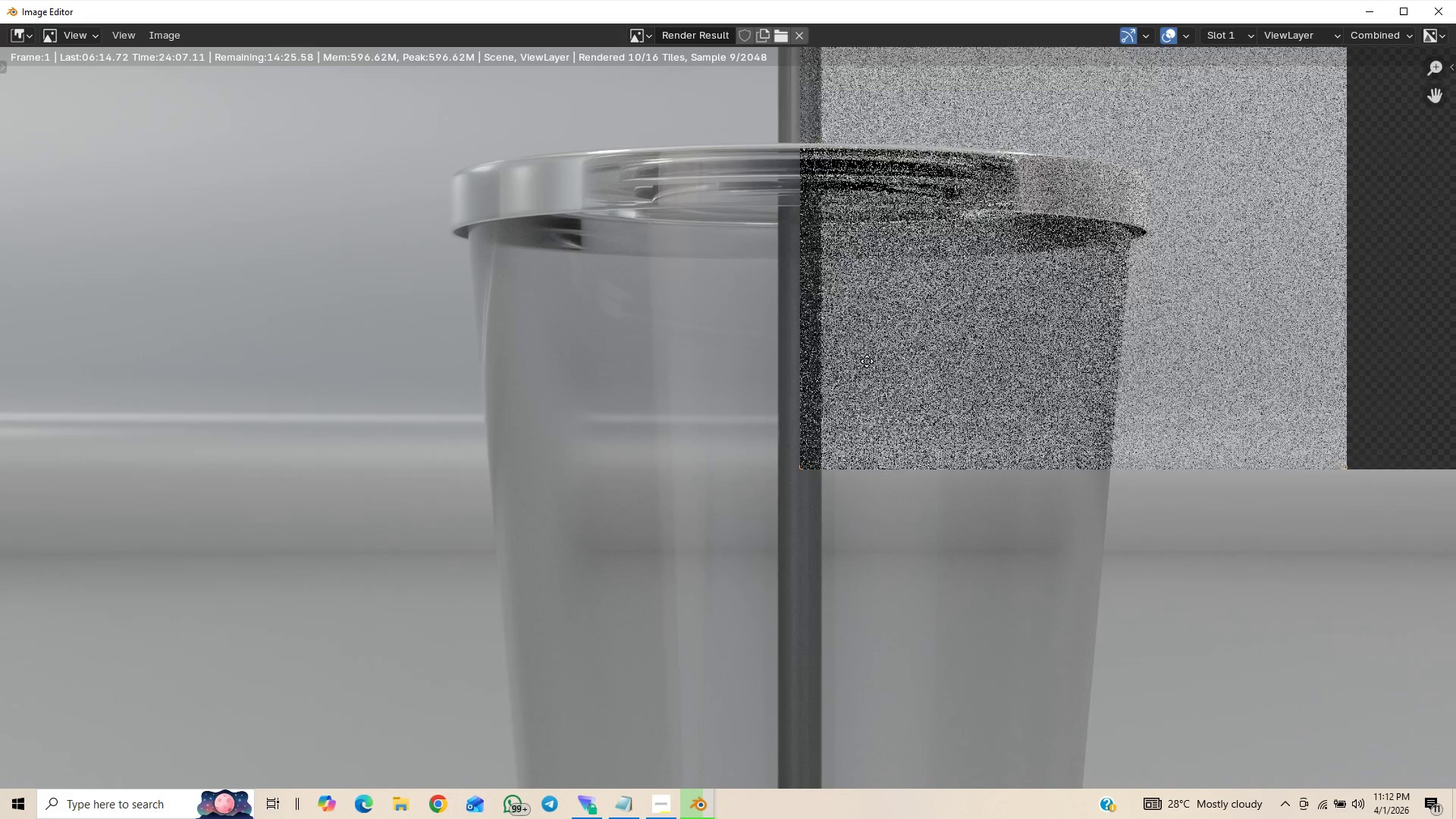 
hold_key(key=ControlLeft, duration=1.5)
 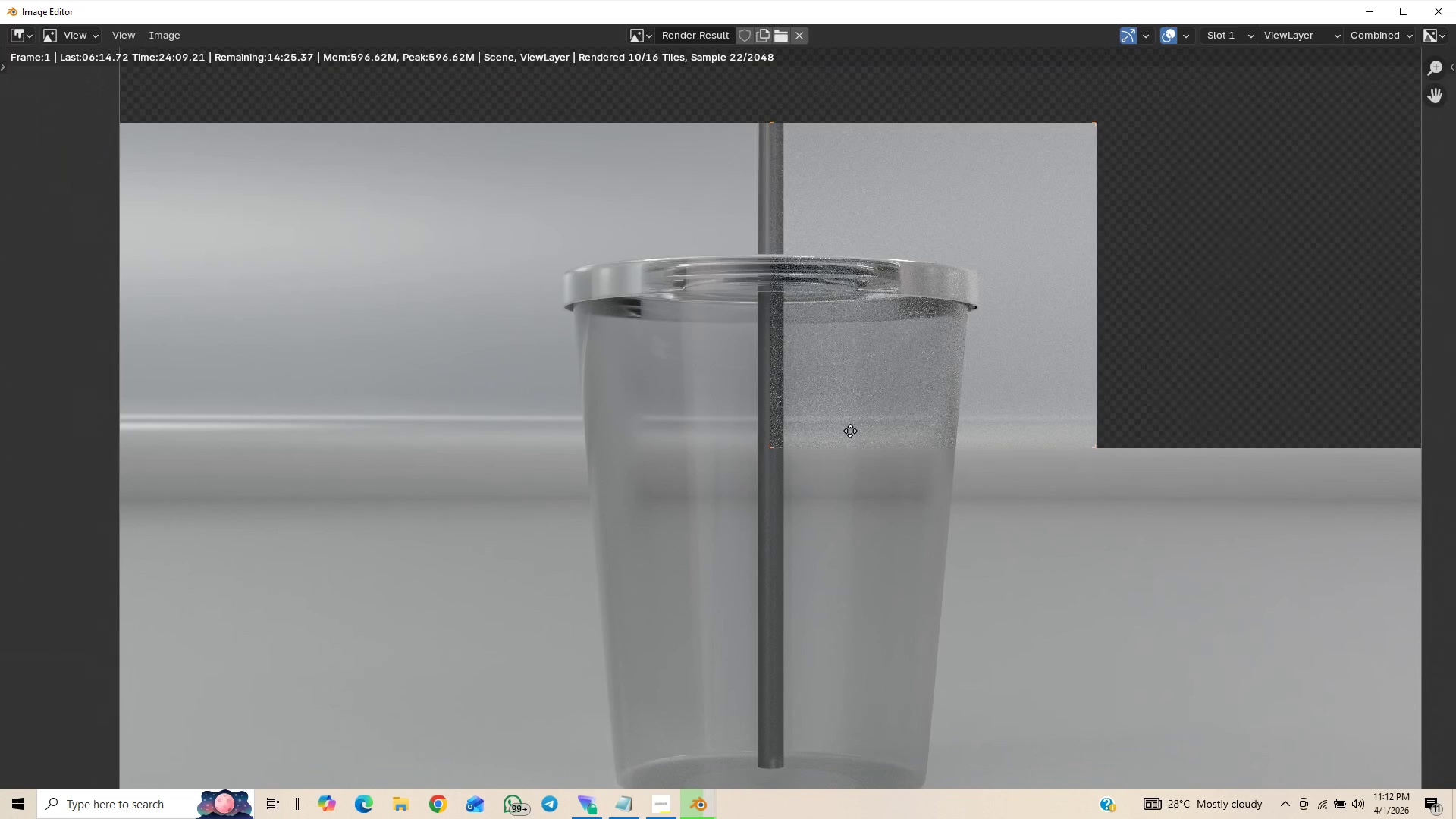 
hold_key(key=ControlLeft, duration=1.51)
 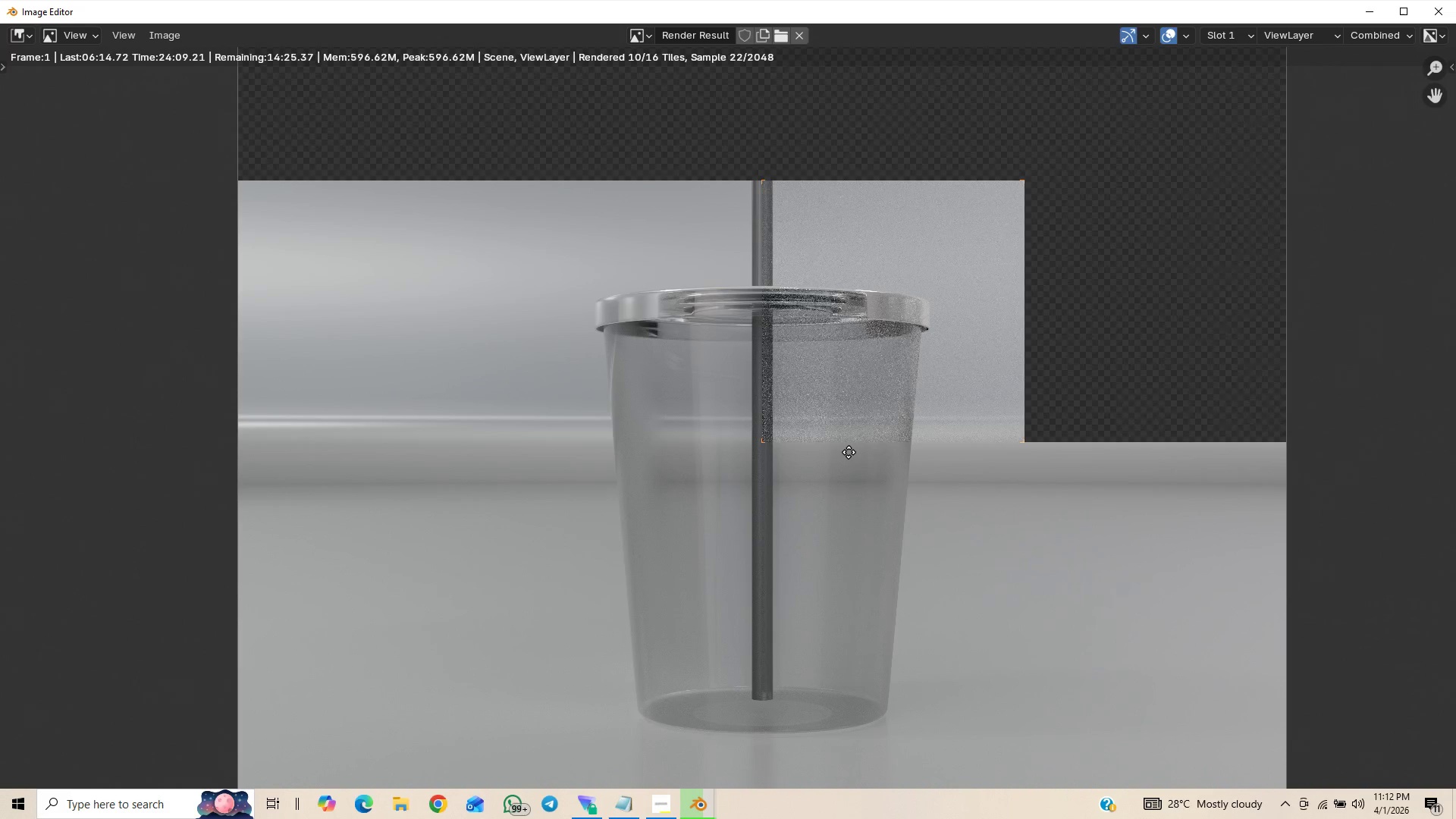 
hold_key(key=ControlLeft, duration=1.53)
 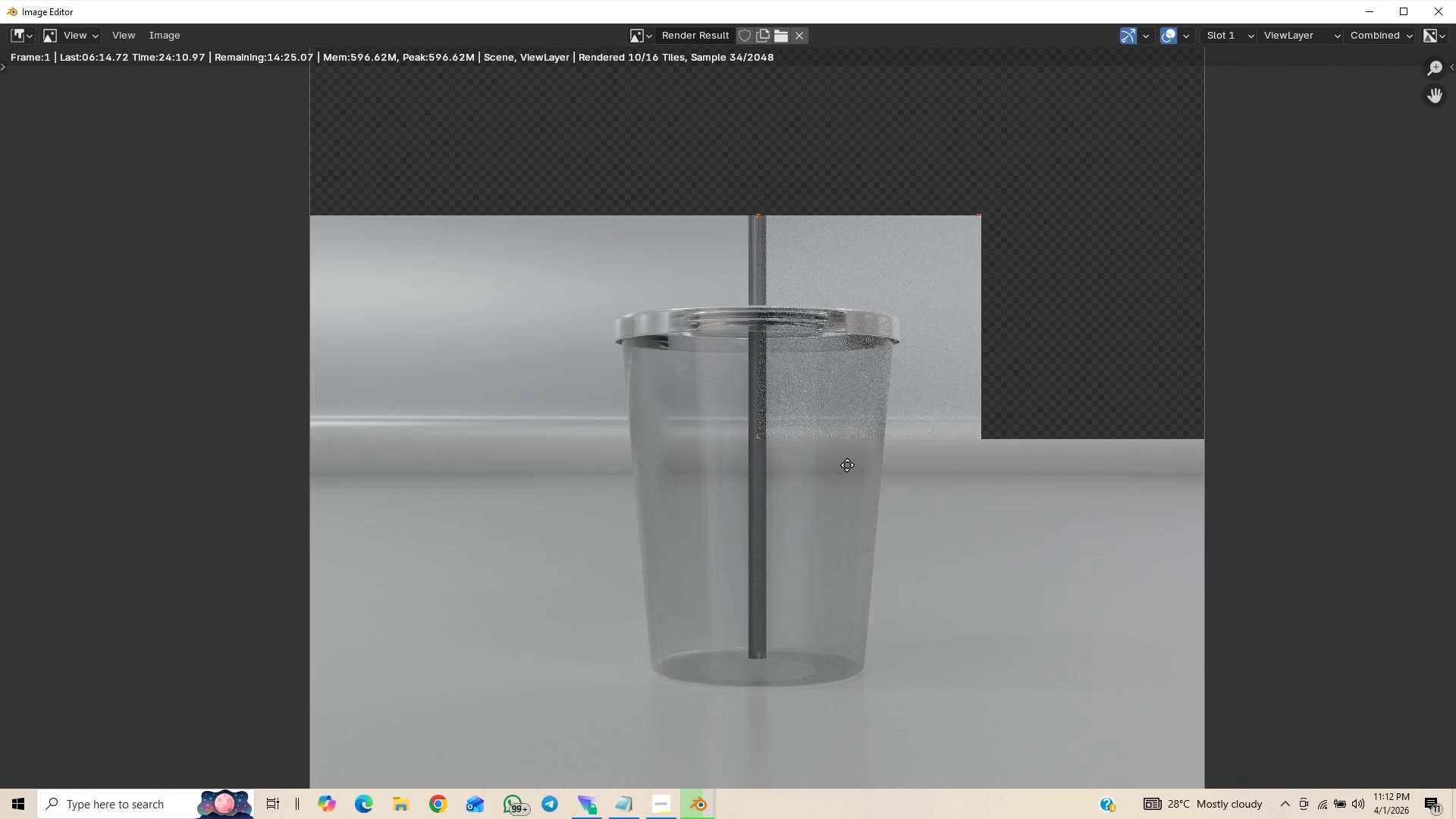 
hold_key(key=ControlLeft, duration=0.69)
 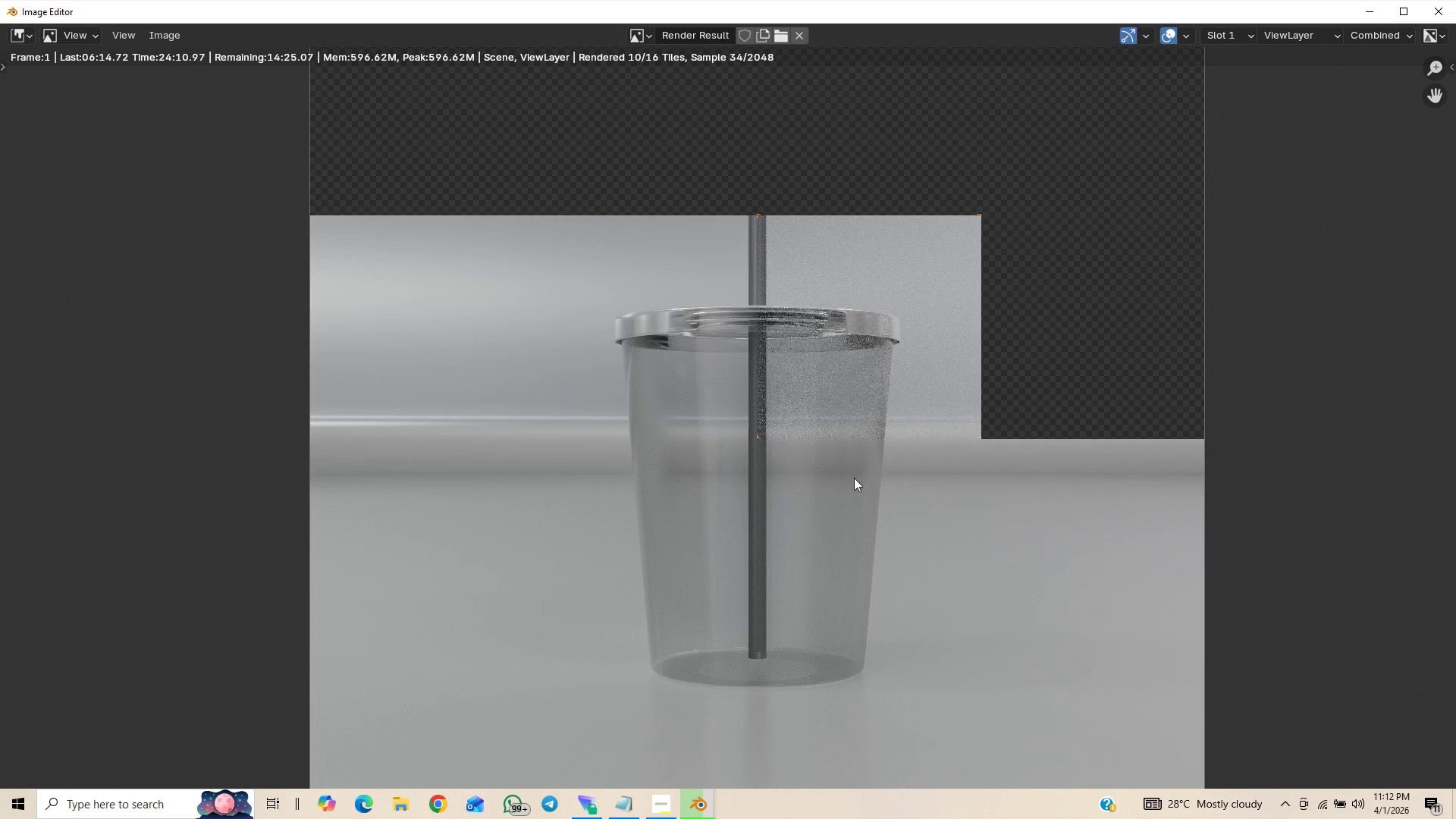 
hold_key(key=ShiftLeft, duration=1.06)
 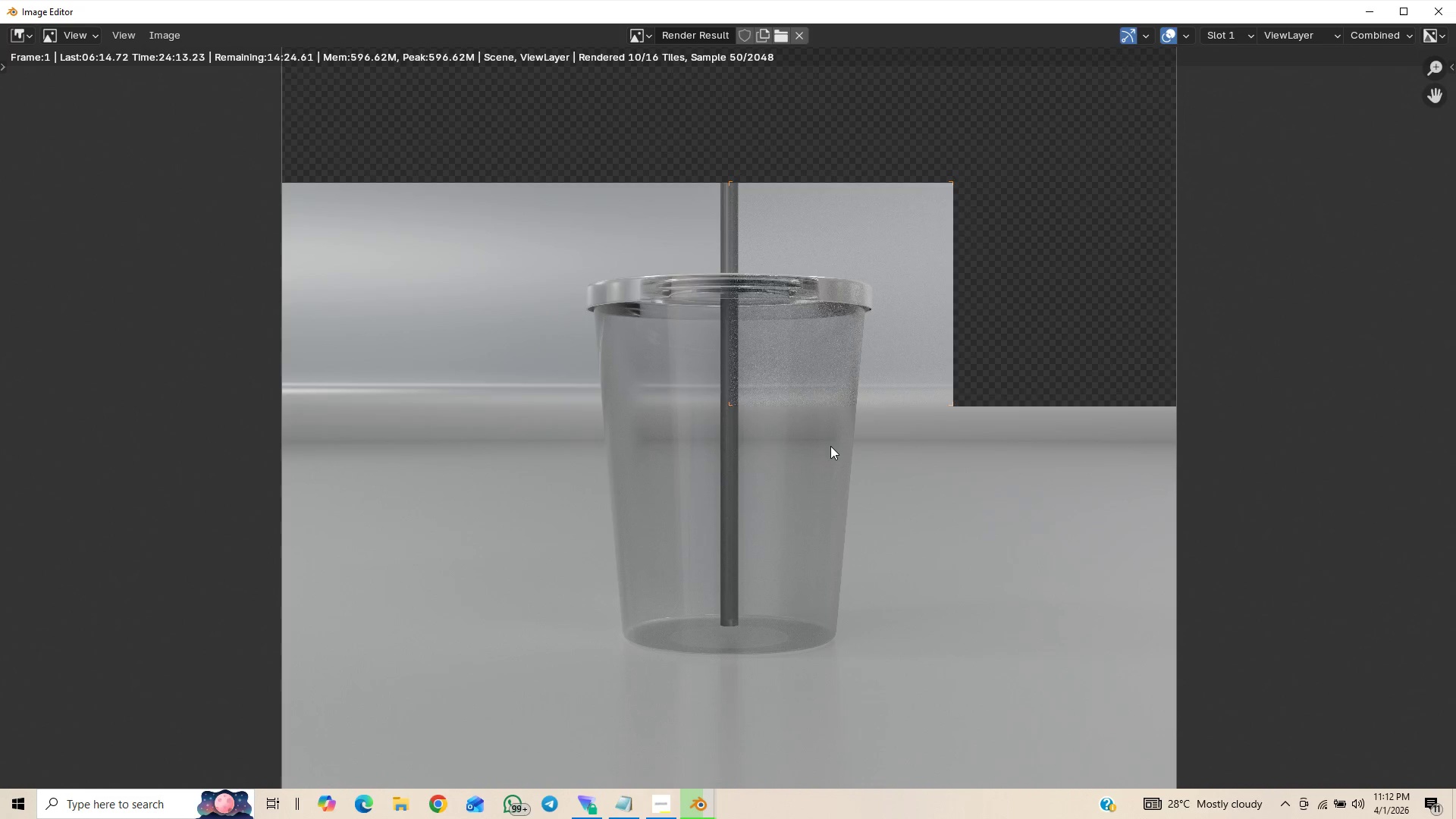 
wait(46.95)
 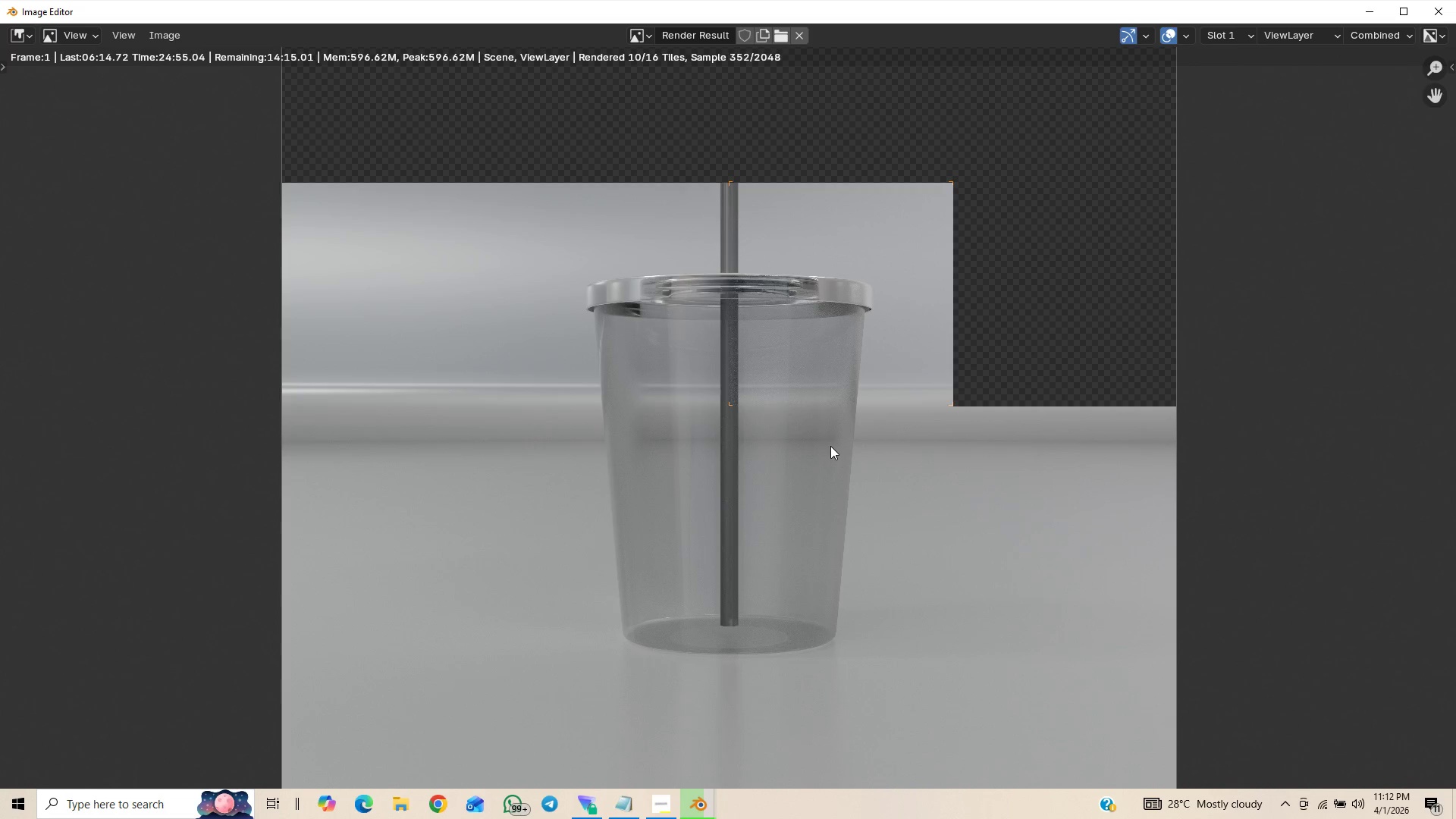 
left_click([612, 742])
 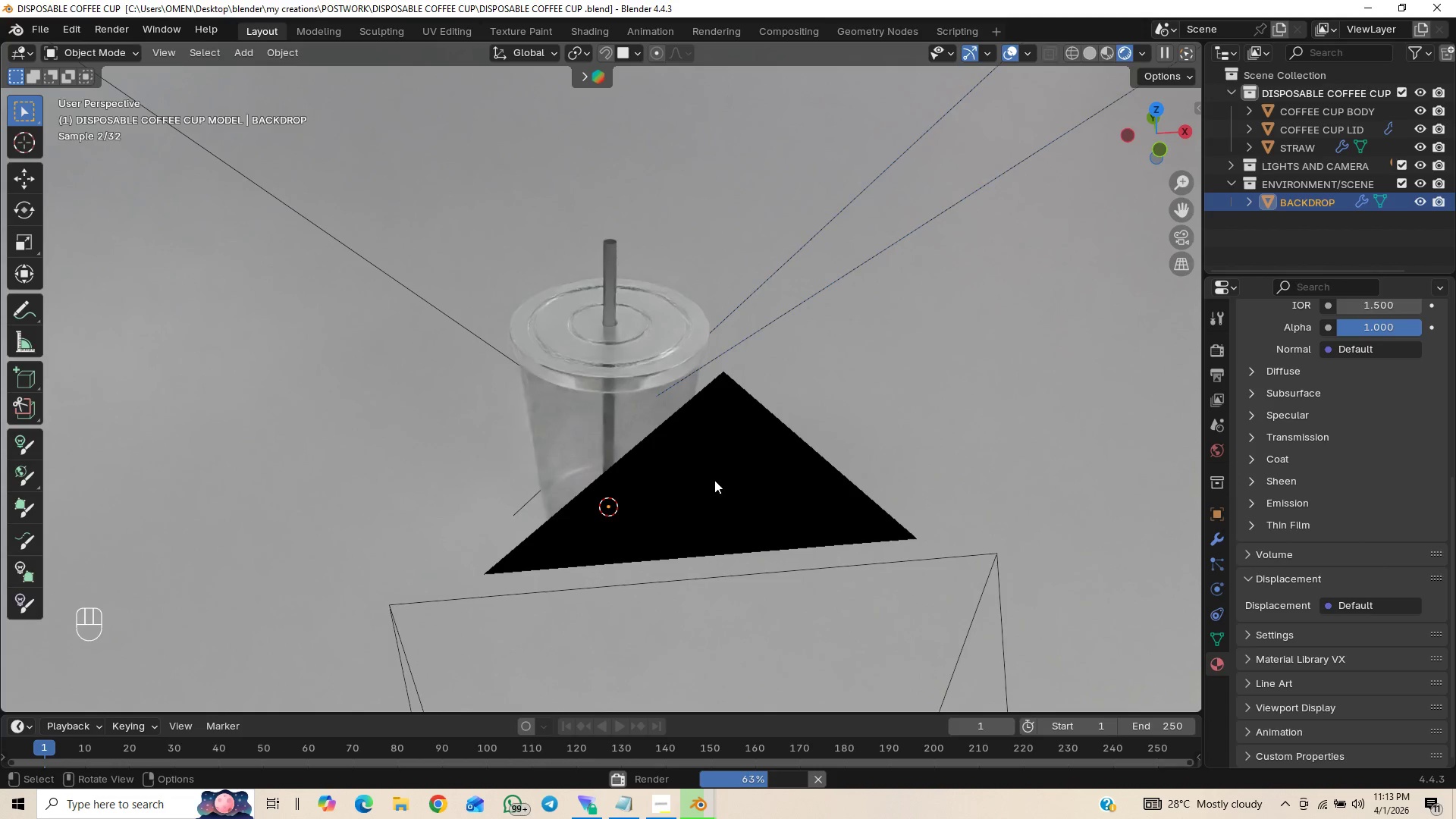 
wait(12.39)
 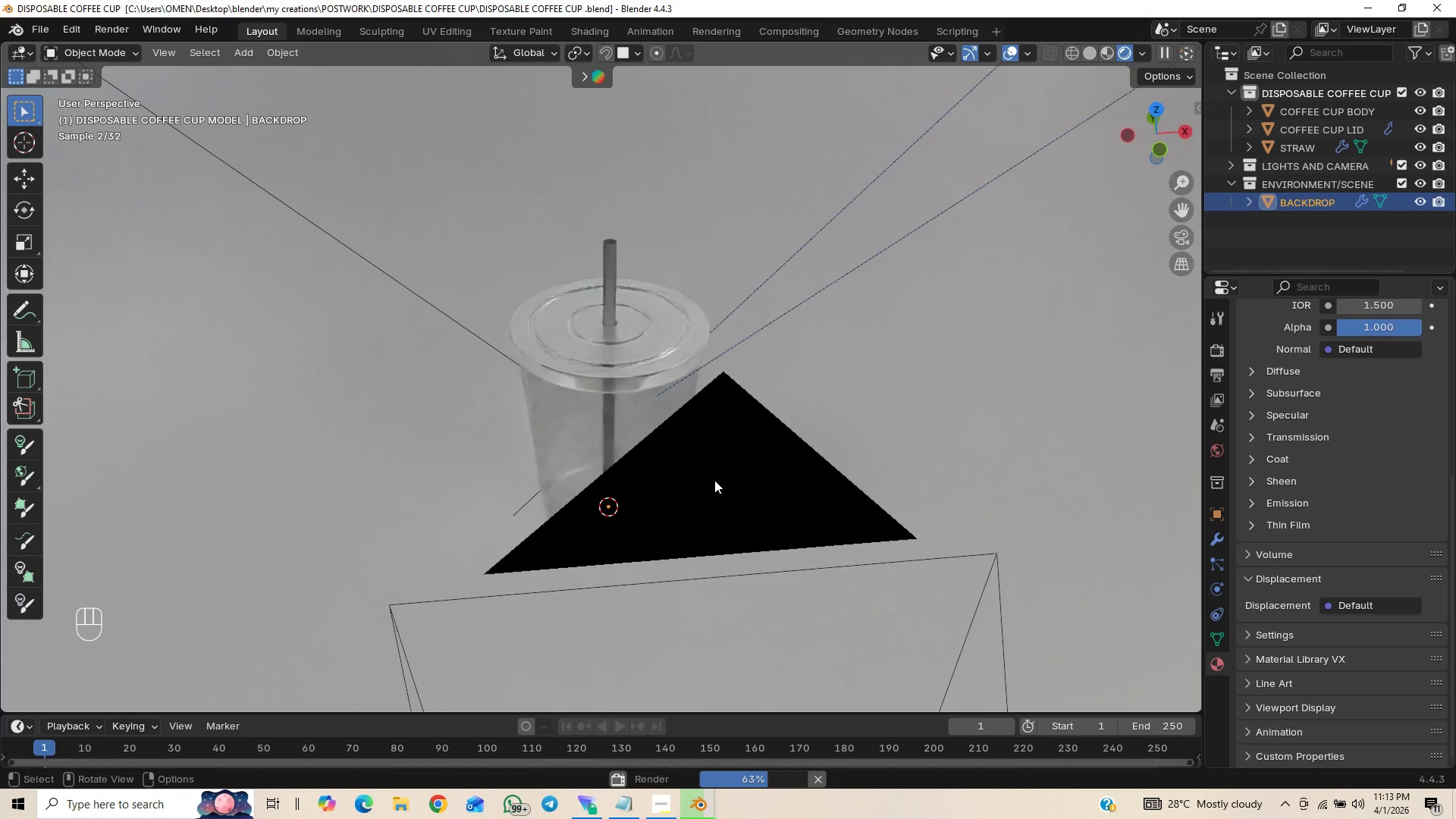 
scroll: coordinate [723, 497], scroll_direction: up, amount: 9.0
 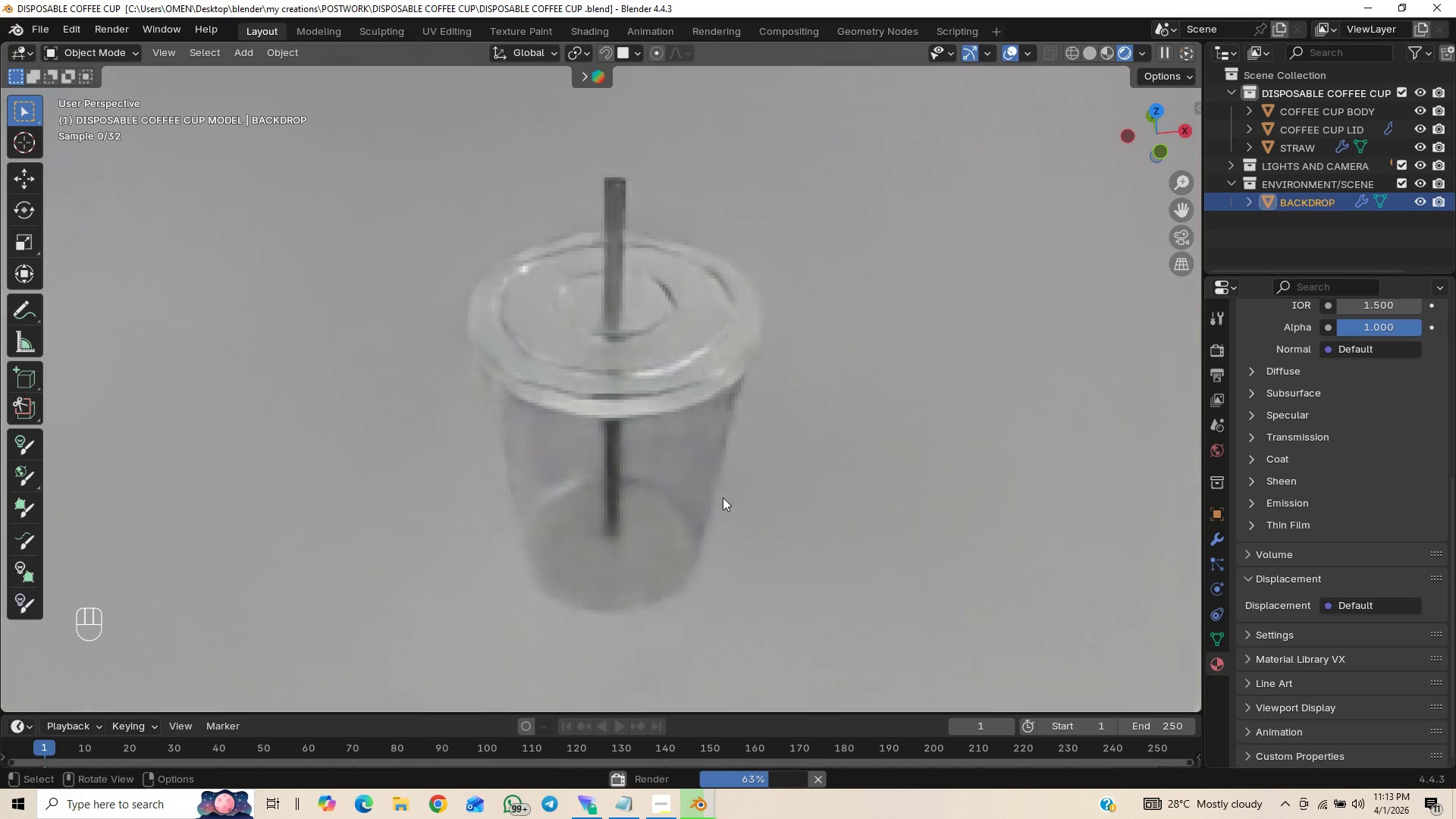 
scroll: coordinate [723, 497], scroll_direction: down, amount: 12.0
 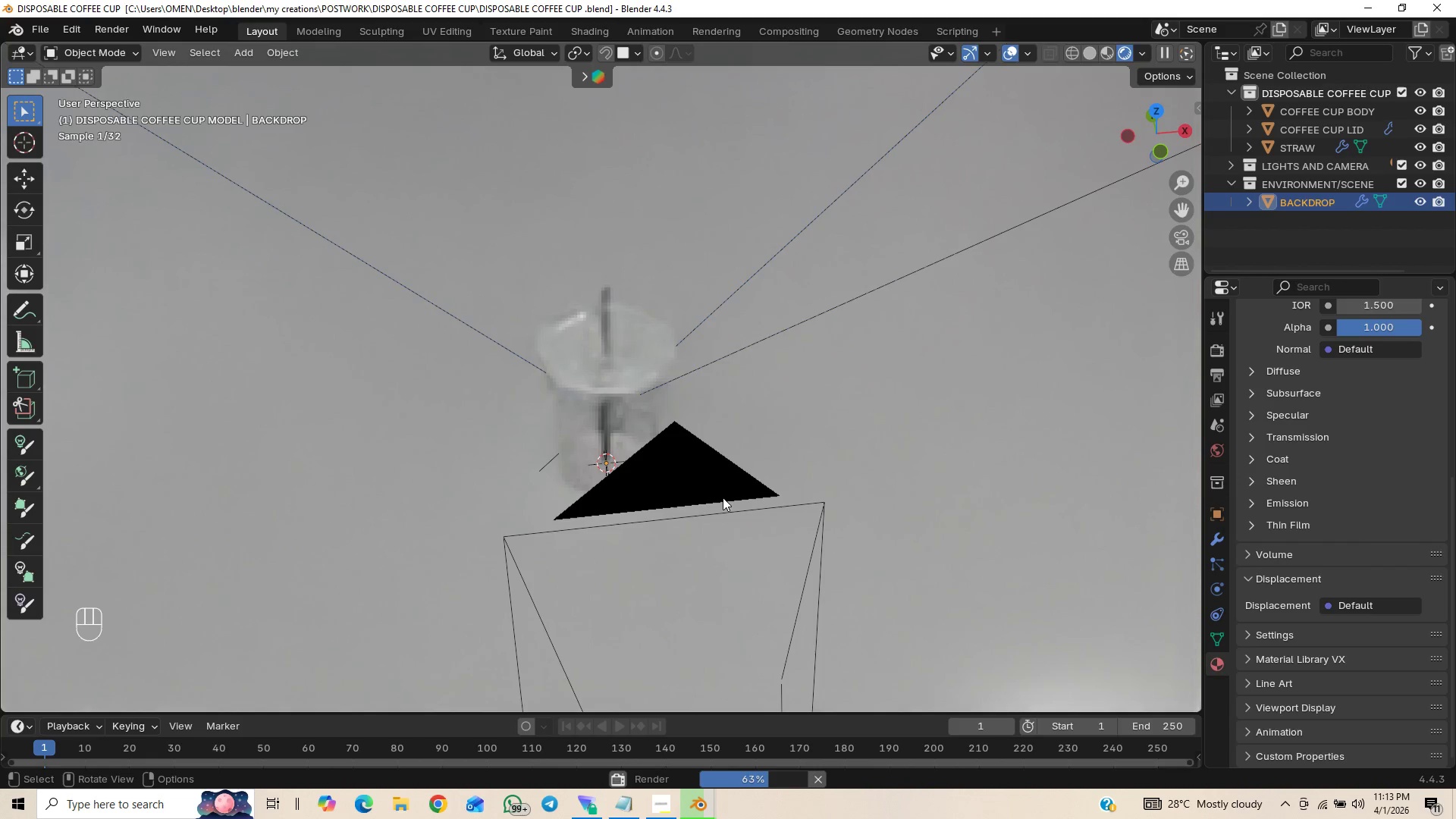 
scroll: coordinate [723, 497], scroll_direction: up, amount: 8.0
 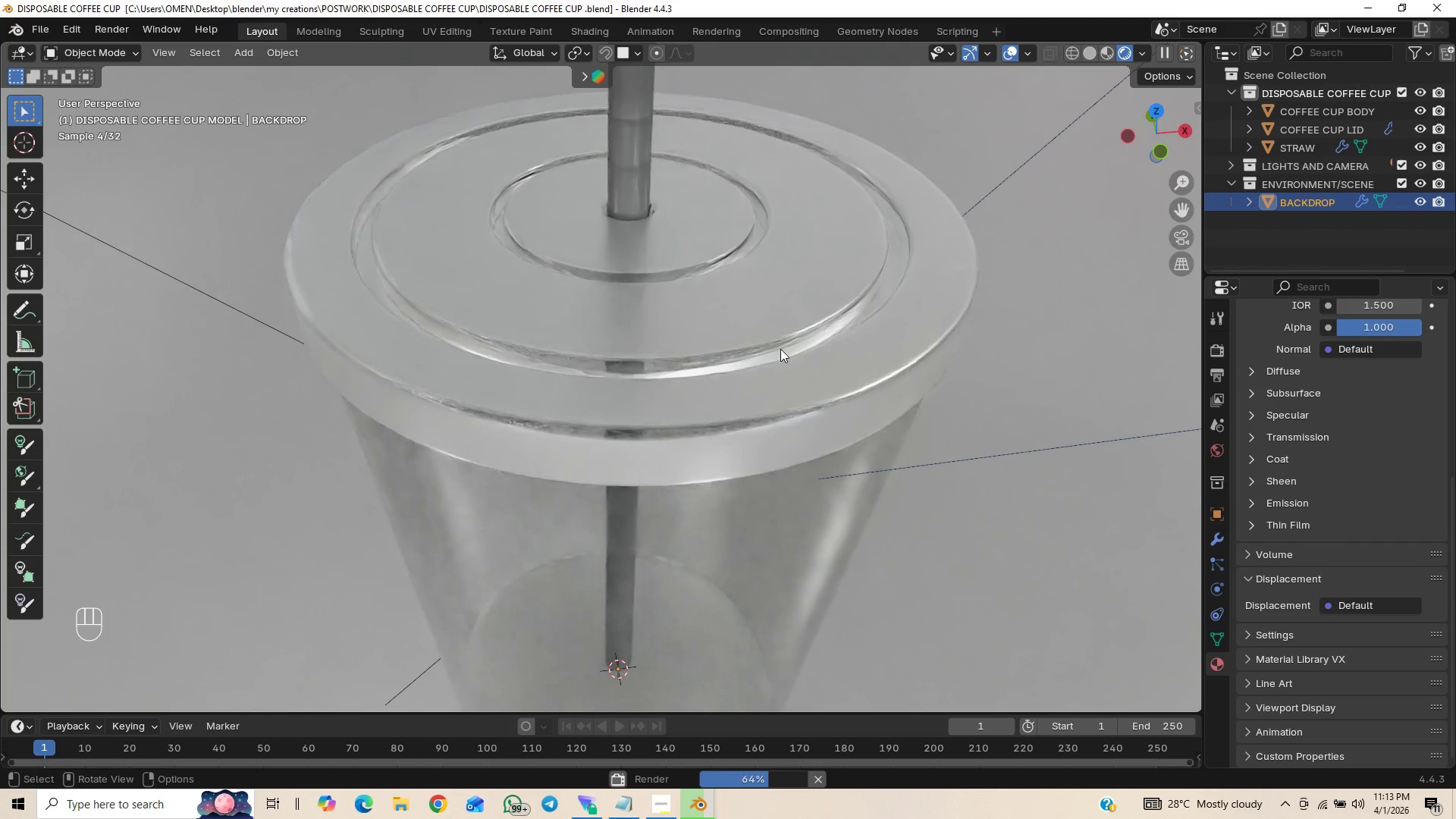 
wait(10.98)
 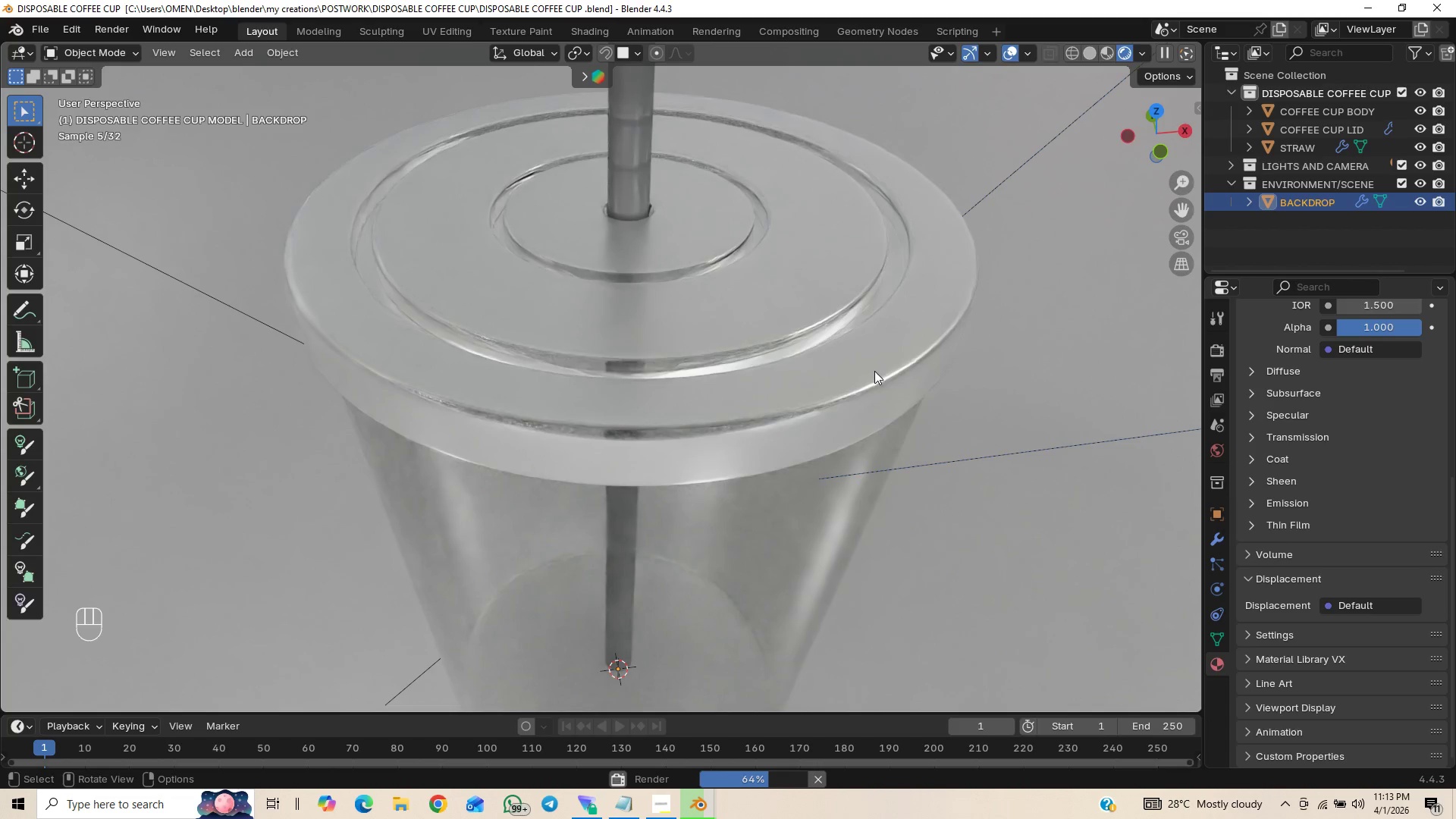 
key(Control+S)
 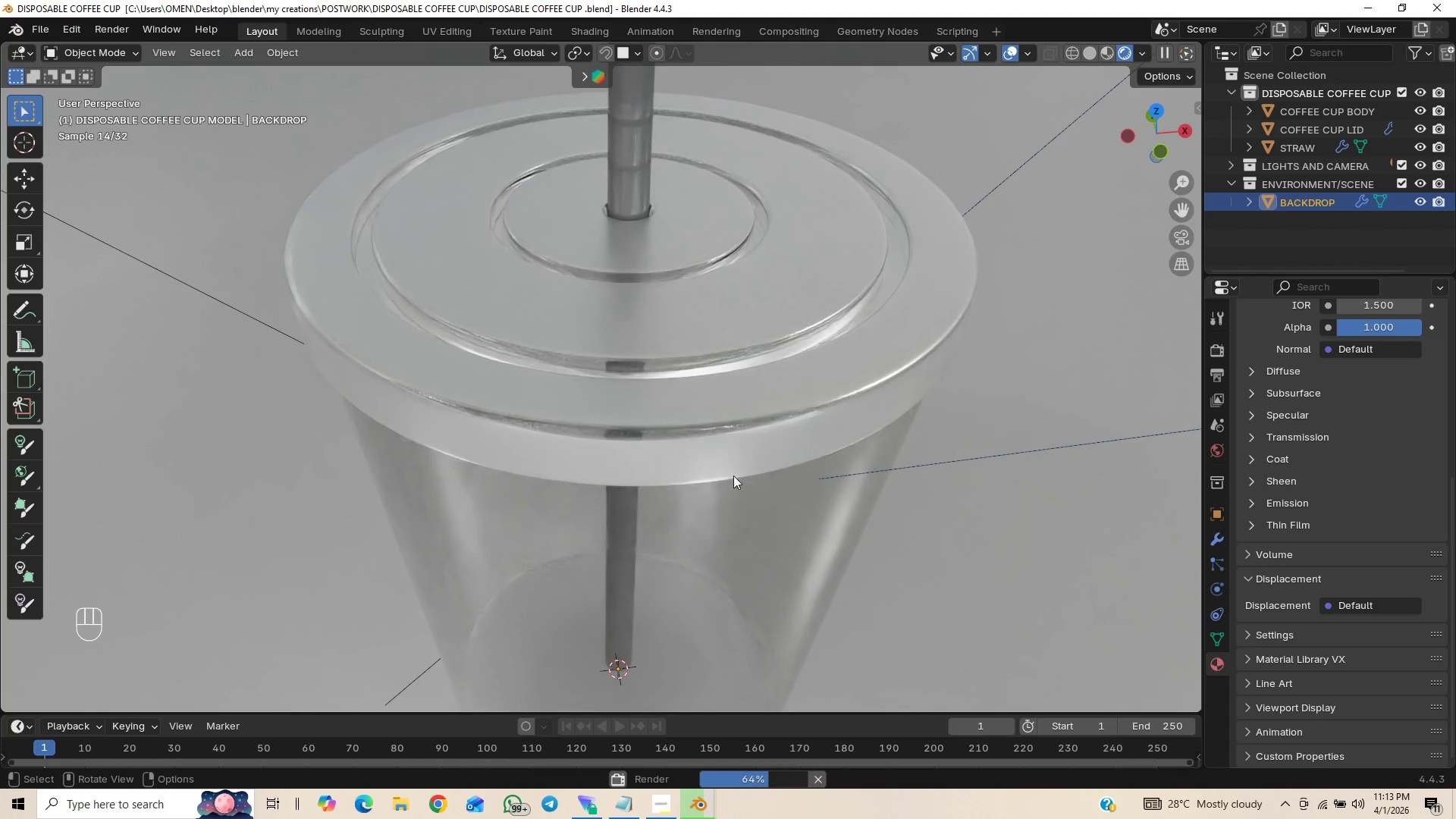 
wait(7.84)
 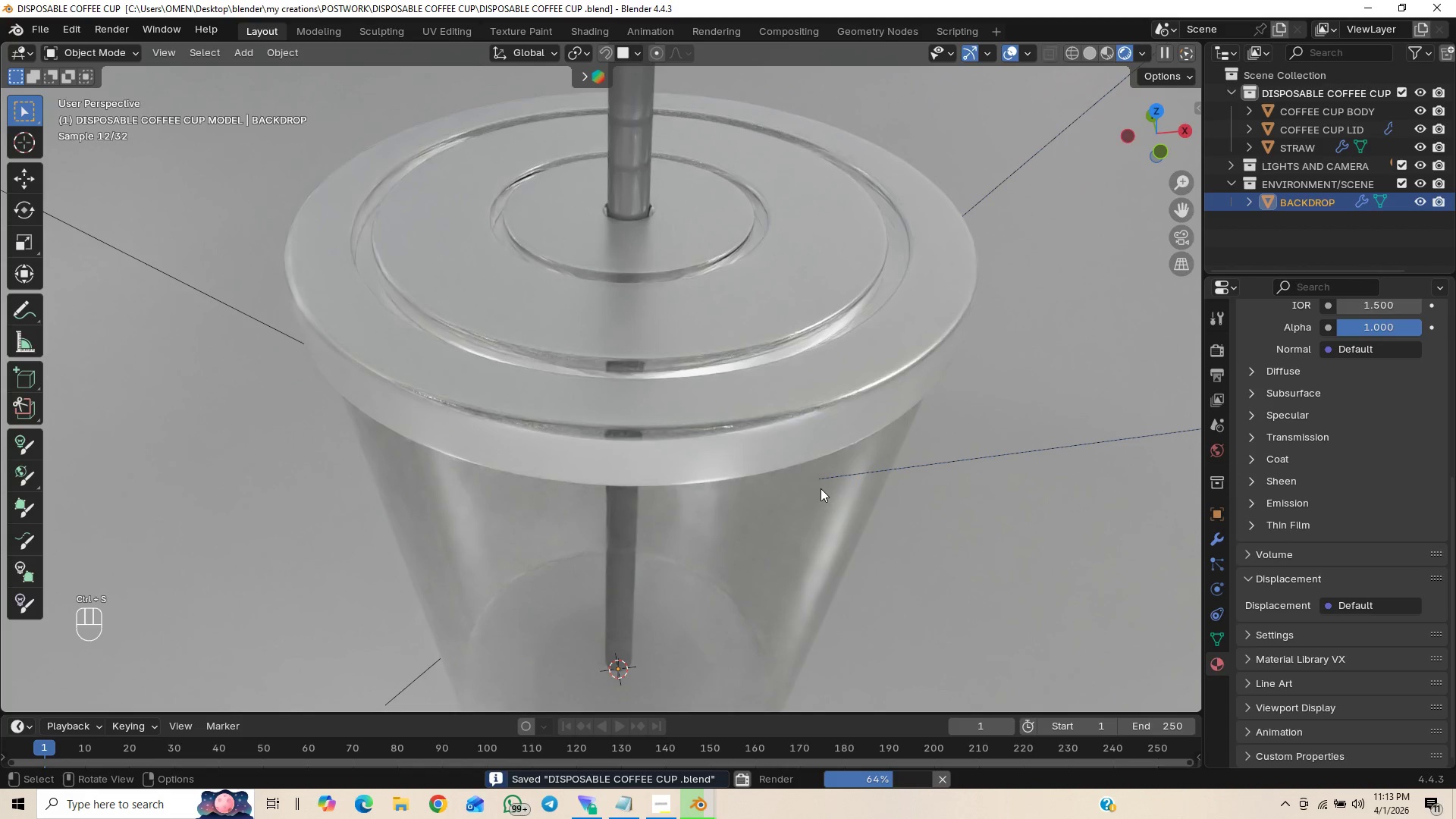 
mouse_move([703, 793])
 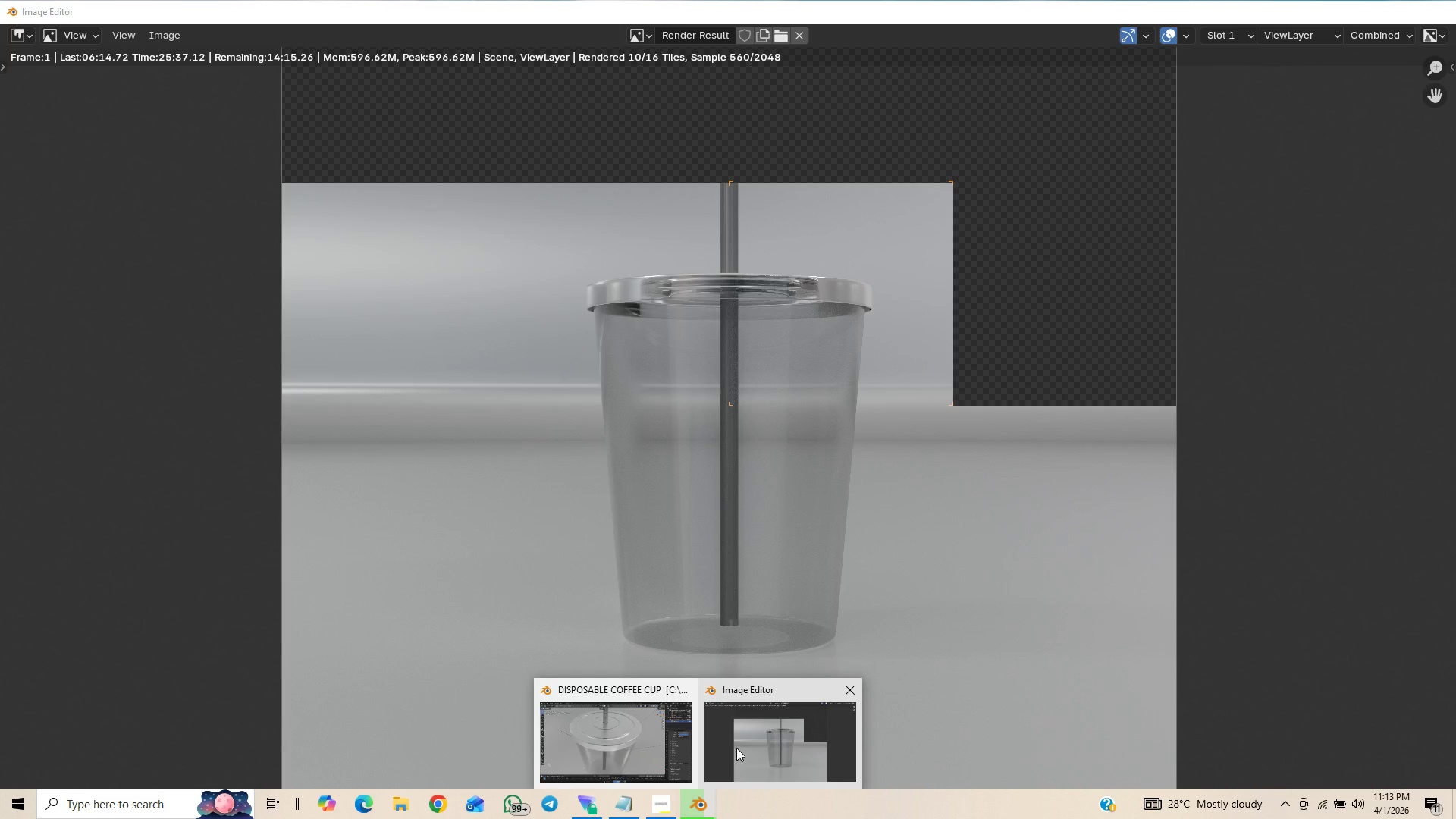 
left_click([736, 748])
 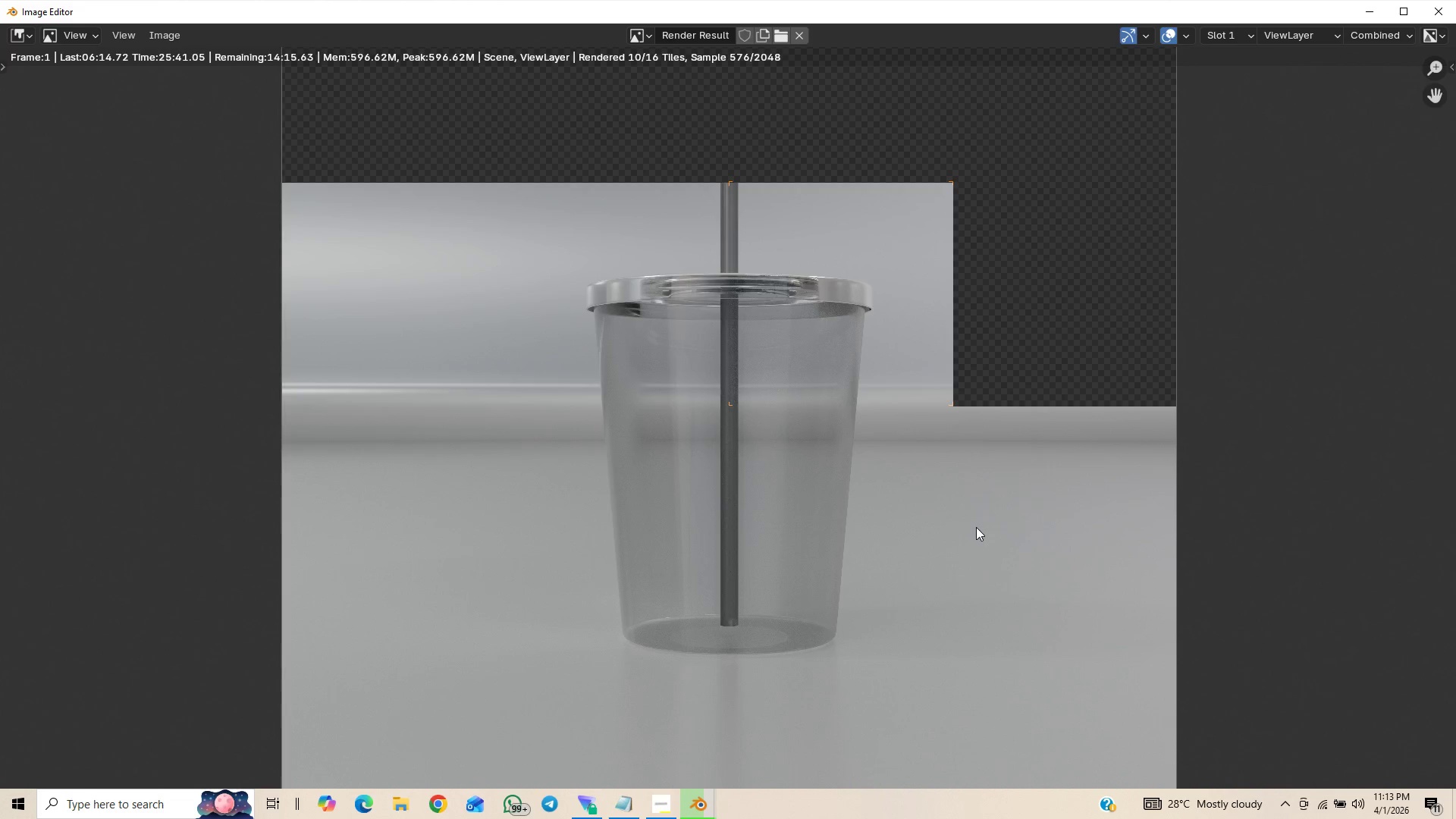 
key(Control+S)
 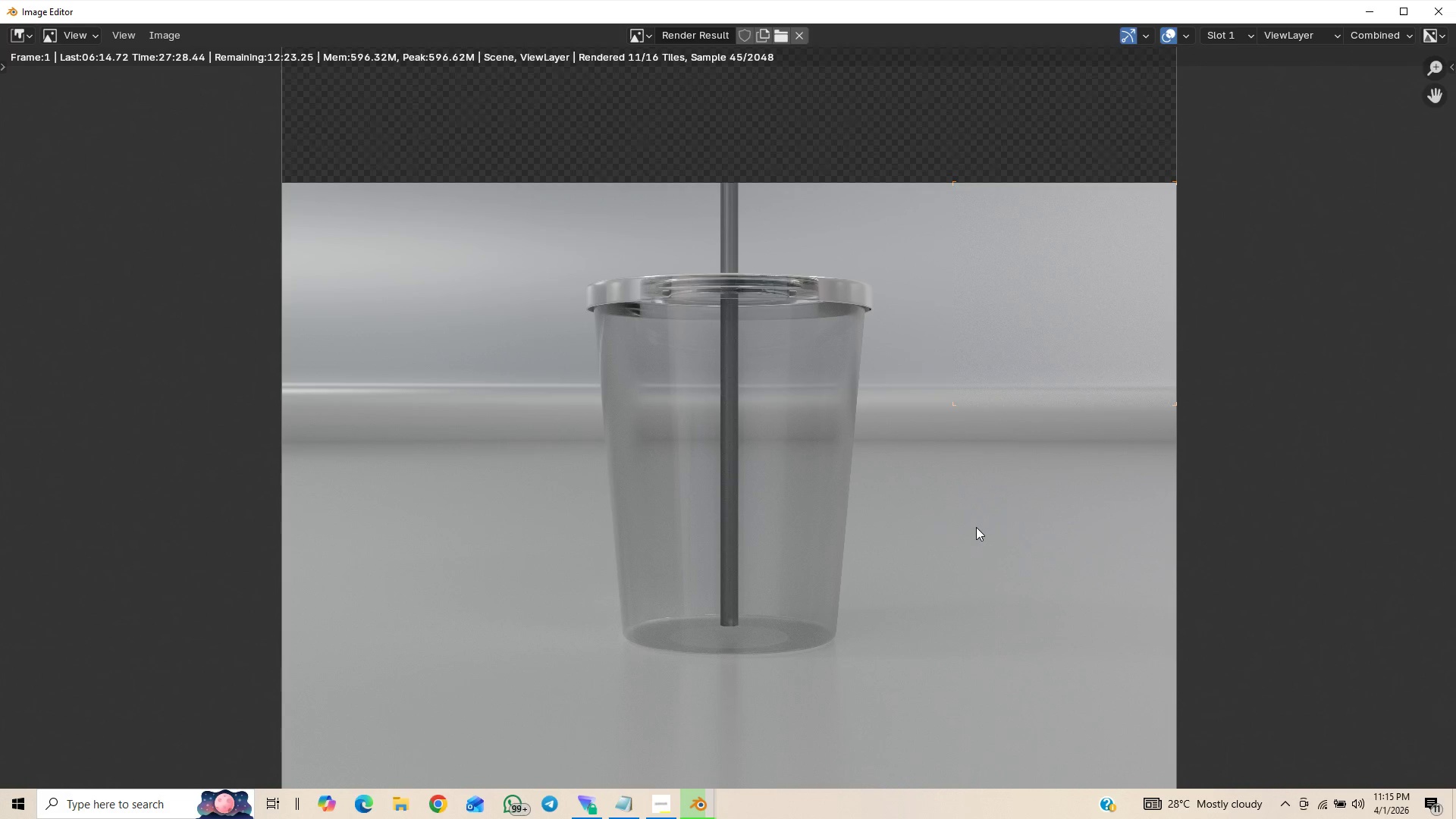 
wait(110.98)
 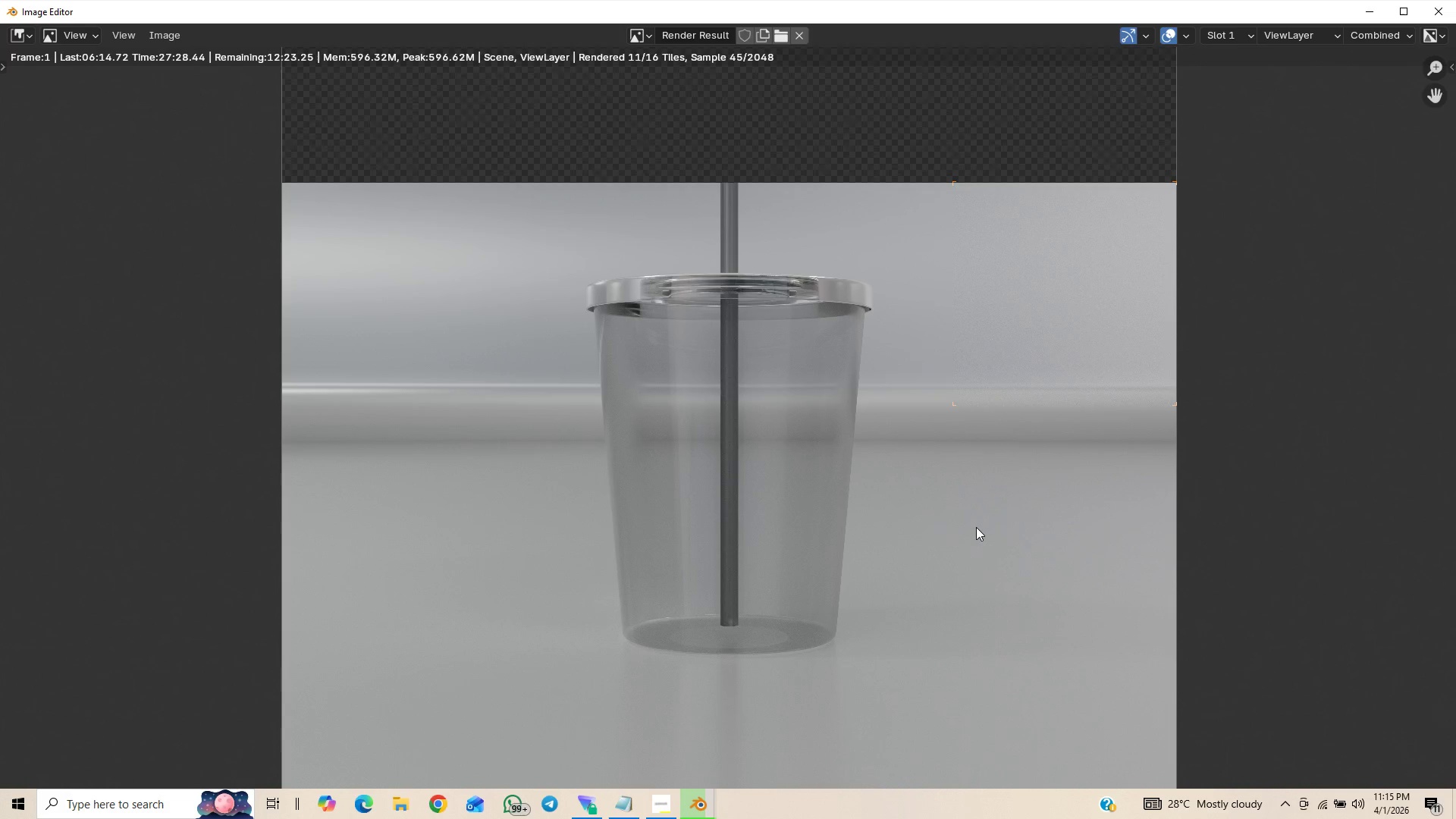 
scroll: coordinate [922, 541], scroll_direction: up, amount: 3.0
 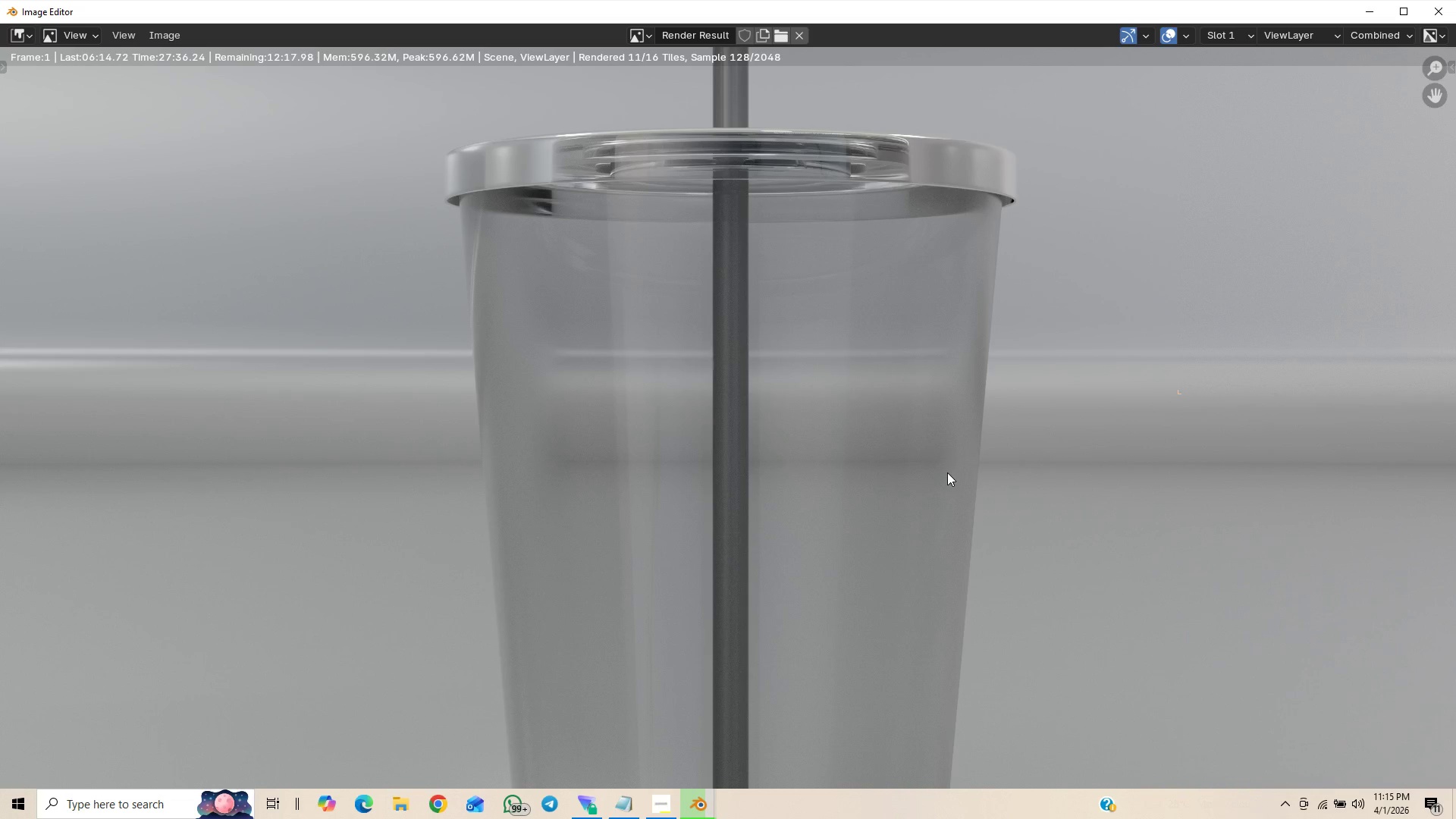 
scroll: coordinate [947, 472], scroll_direction: down, amount: 1.0
 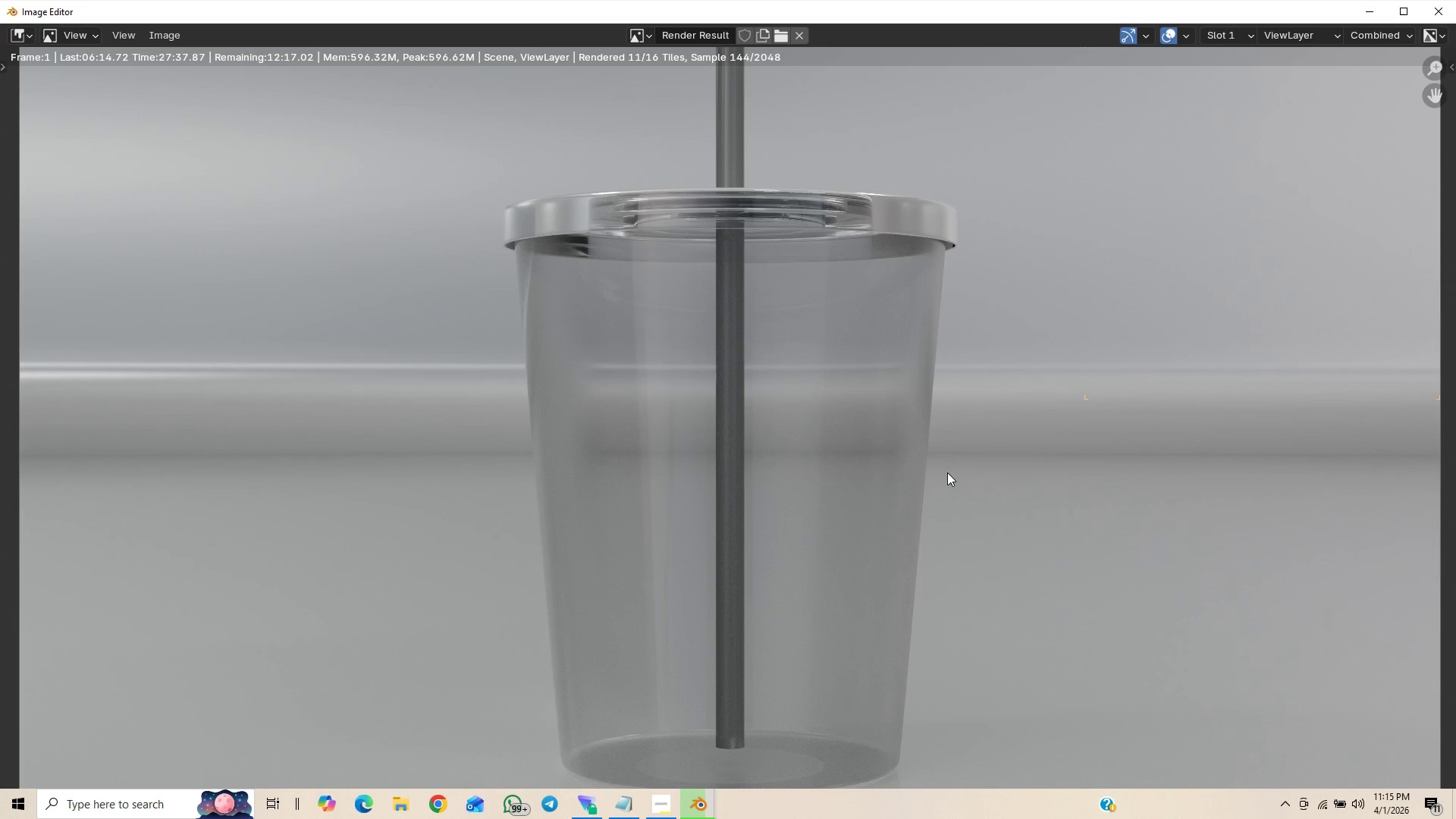 
scroll: coordinate [947, 472], scroll_direction: up, amount: 1.0
 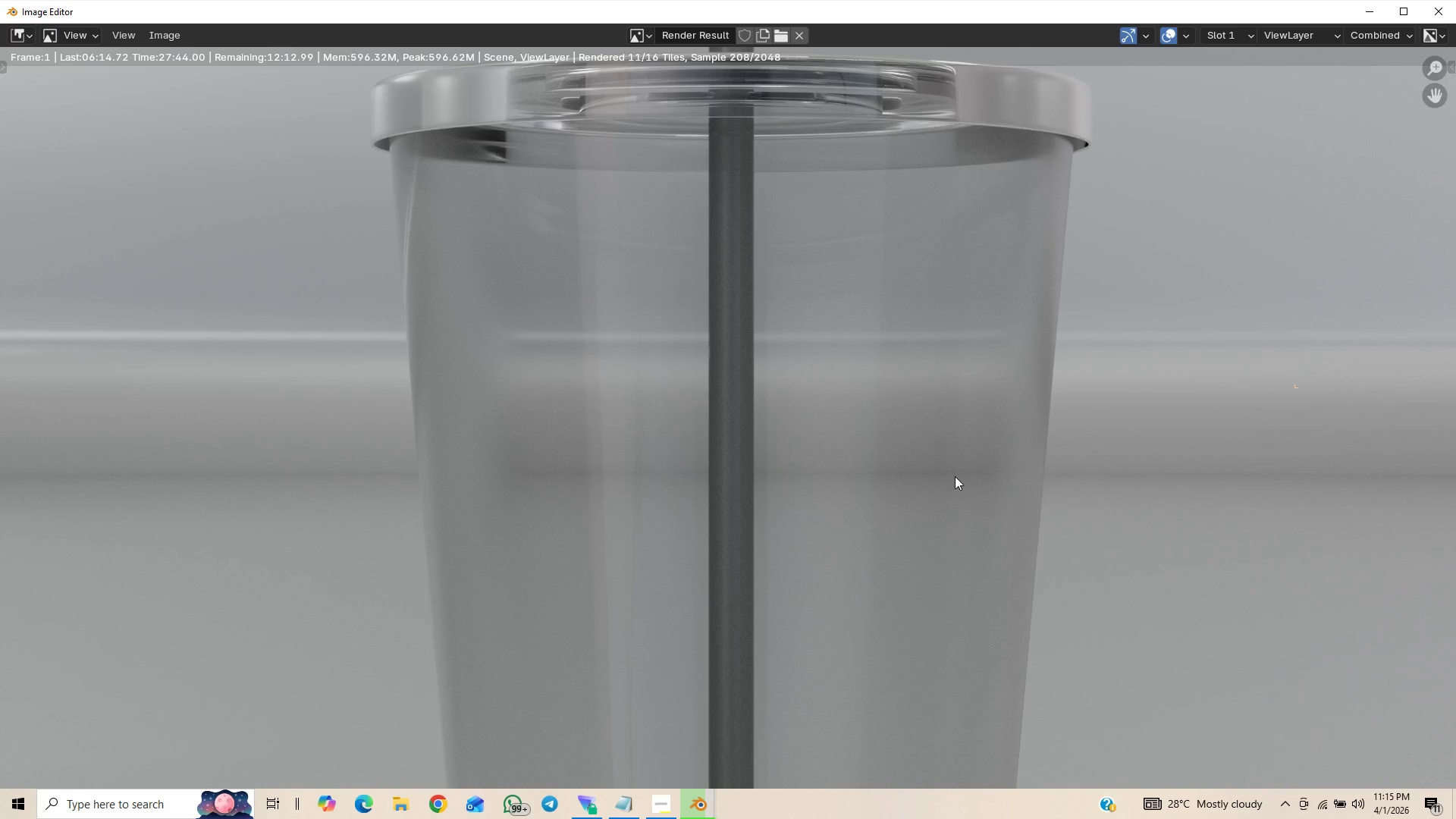 
wait(7.09)
 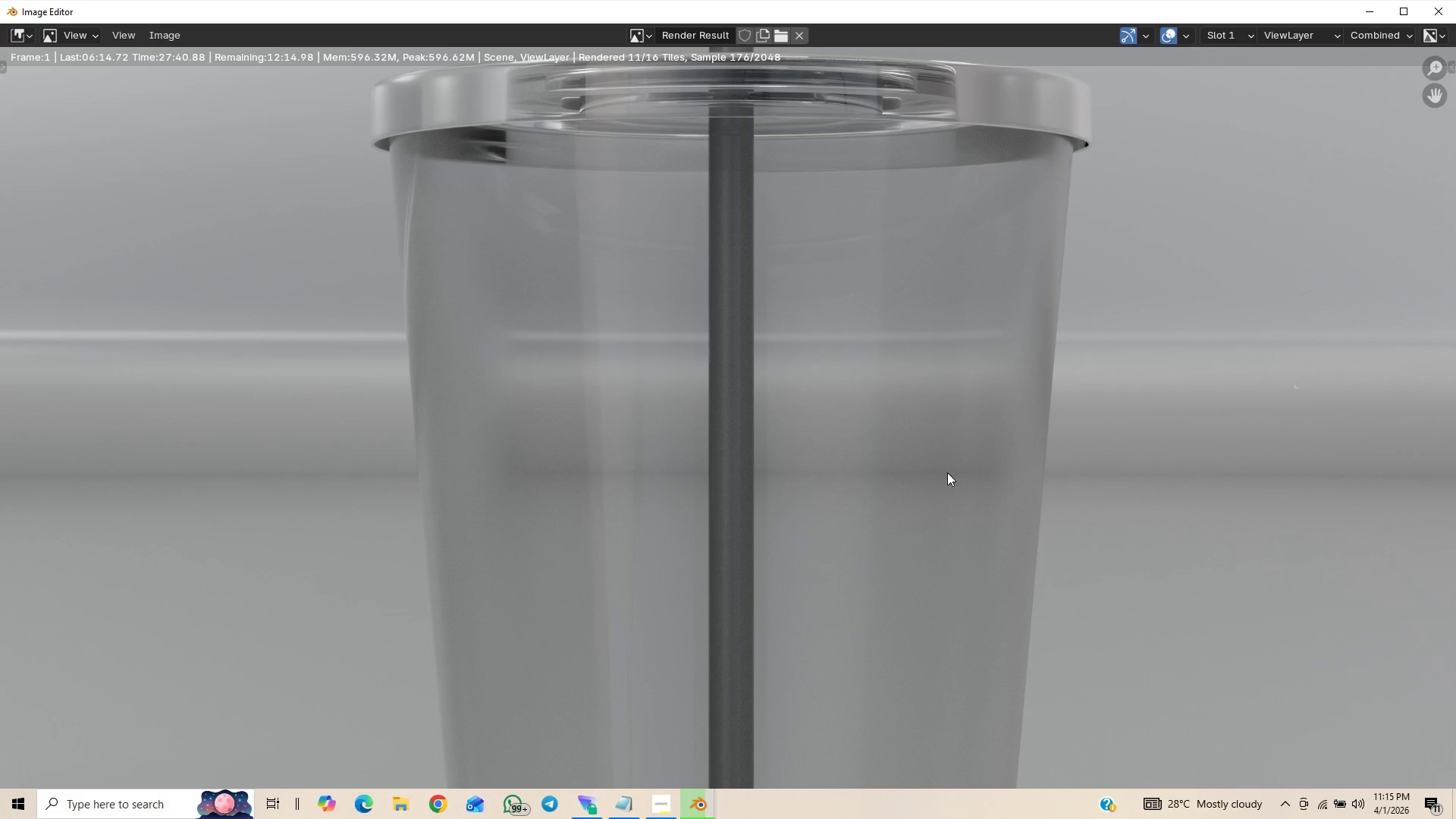 
scroll: coordinate [958, 469], scroll_direction: down, amount: 5.0
 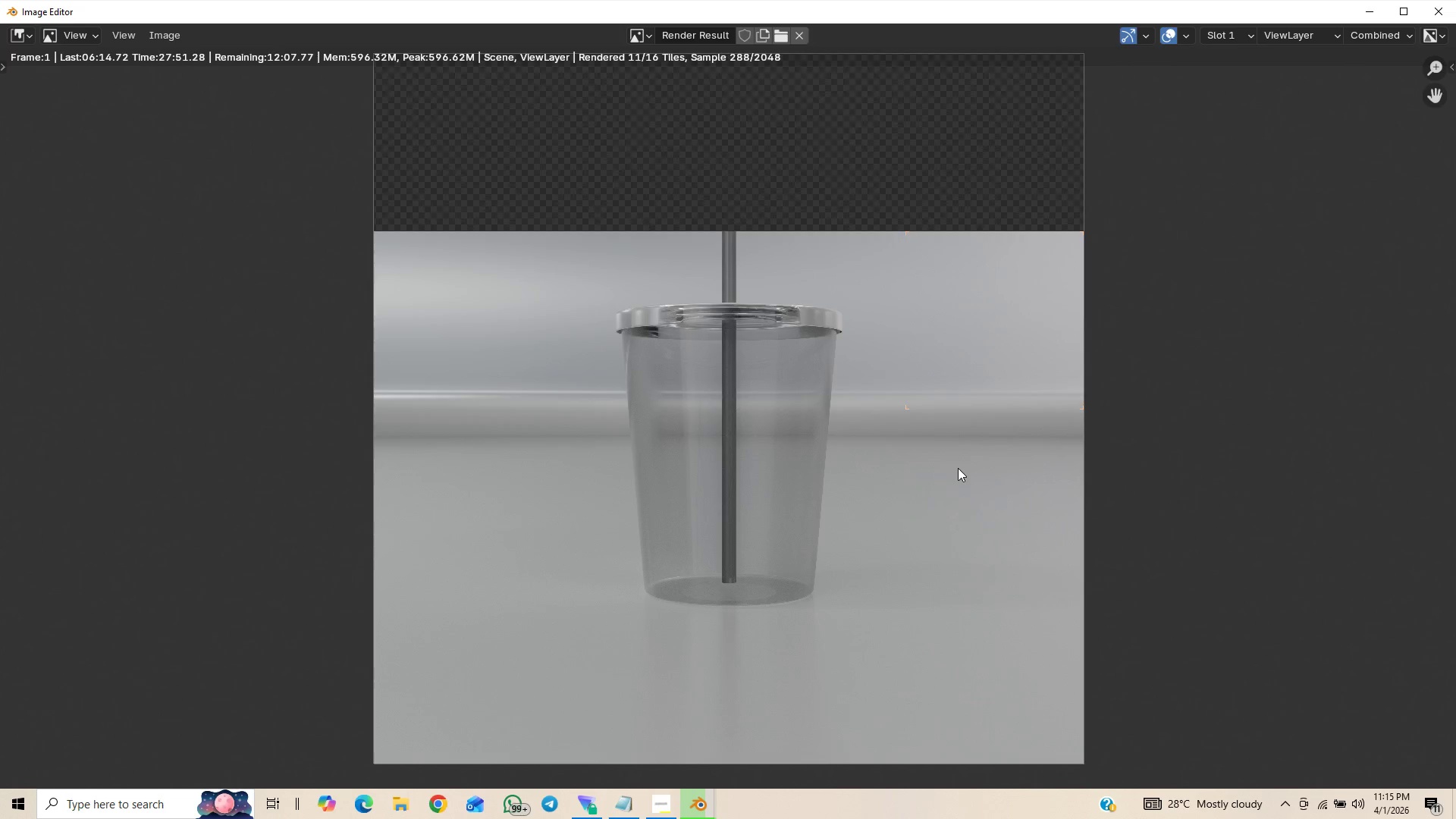 
scroll: coordinate [956, 466], scroll_direction: up, amount: 2.0
 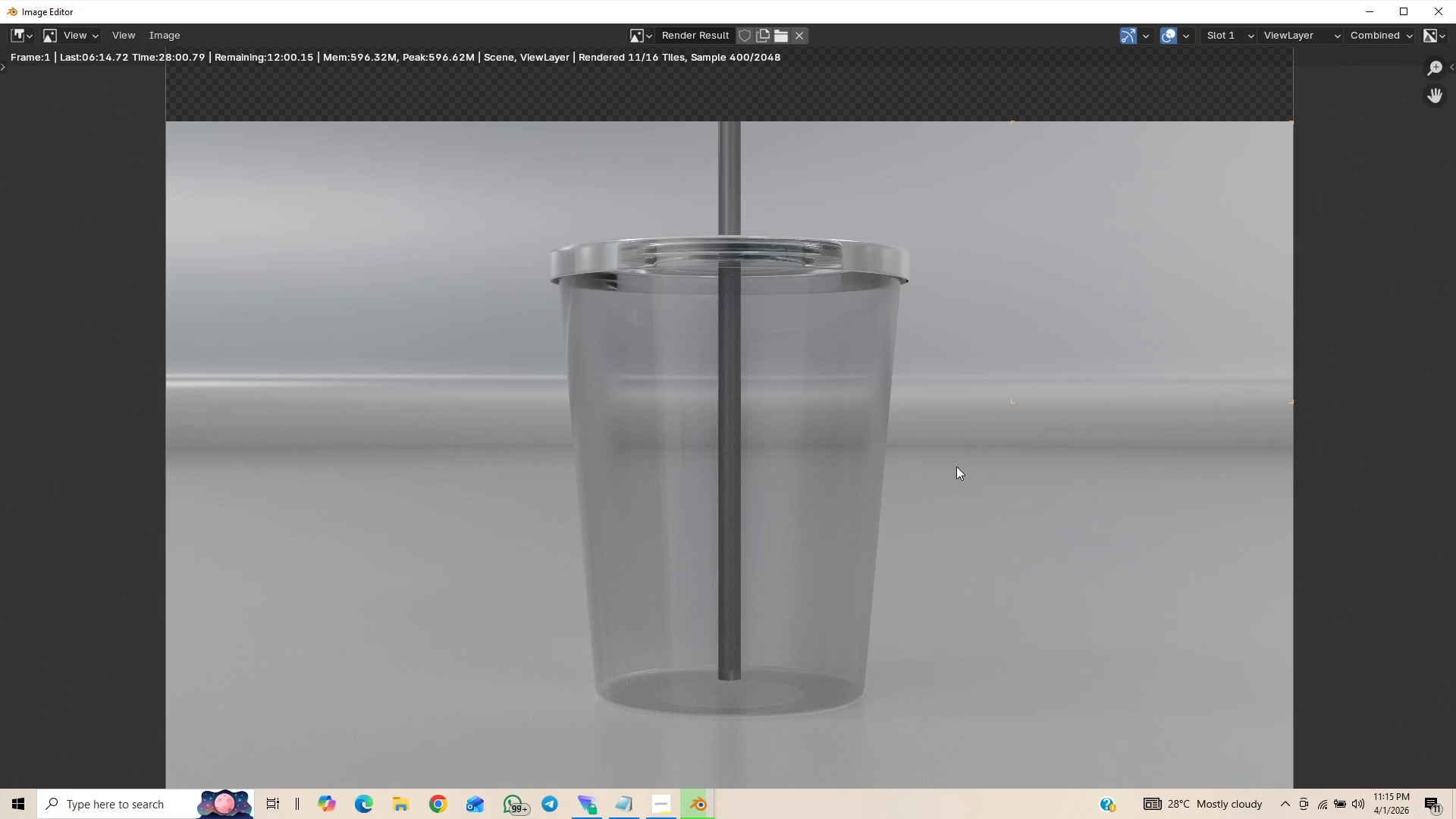 
wait(12.96)
 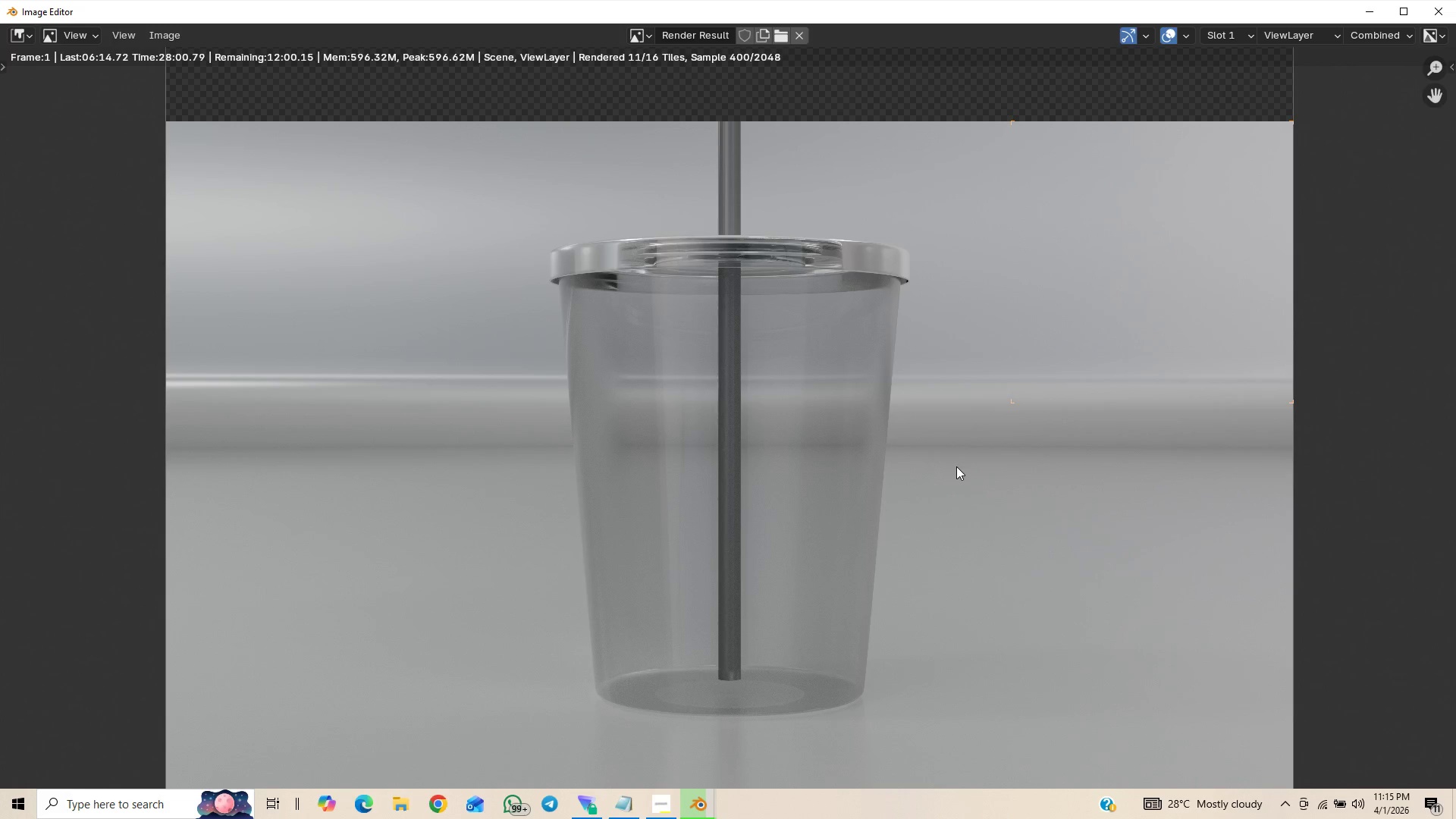 
left_click([666, 803])